 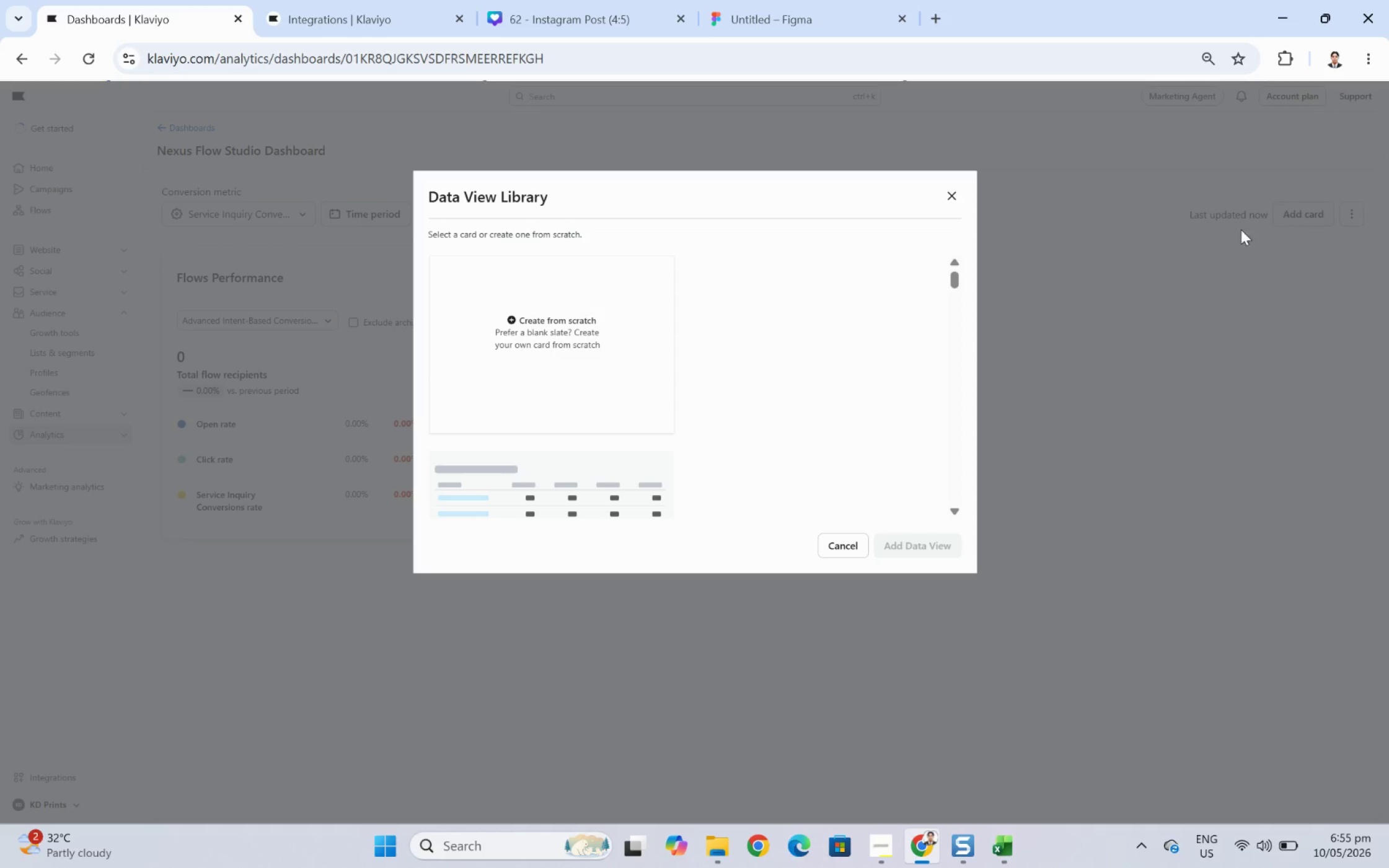 
left_click([548, 323])
 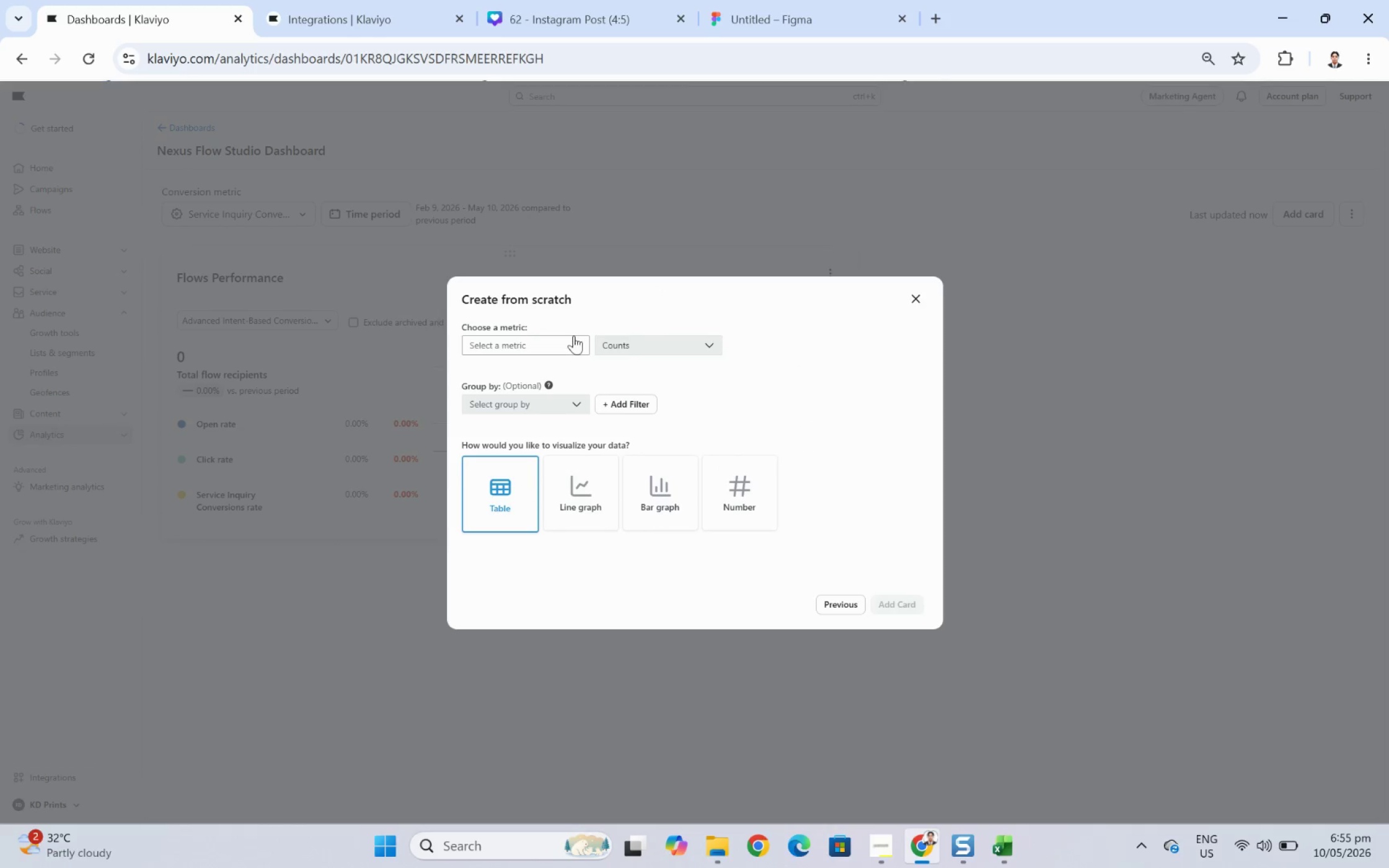 
left_click([572, 335])
 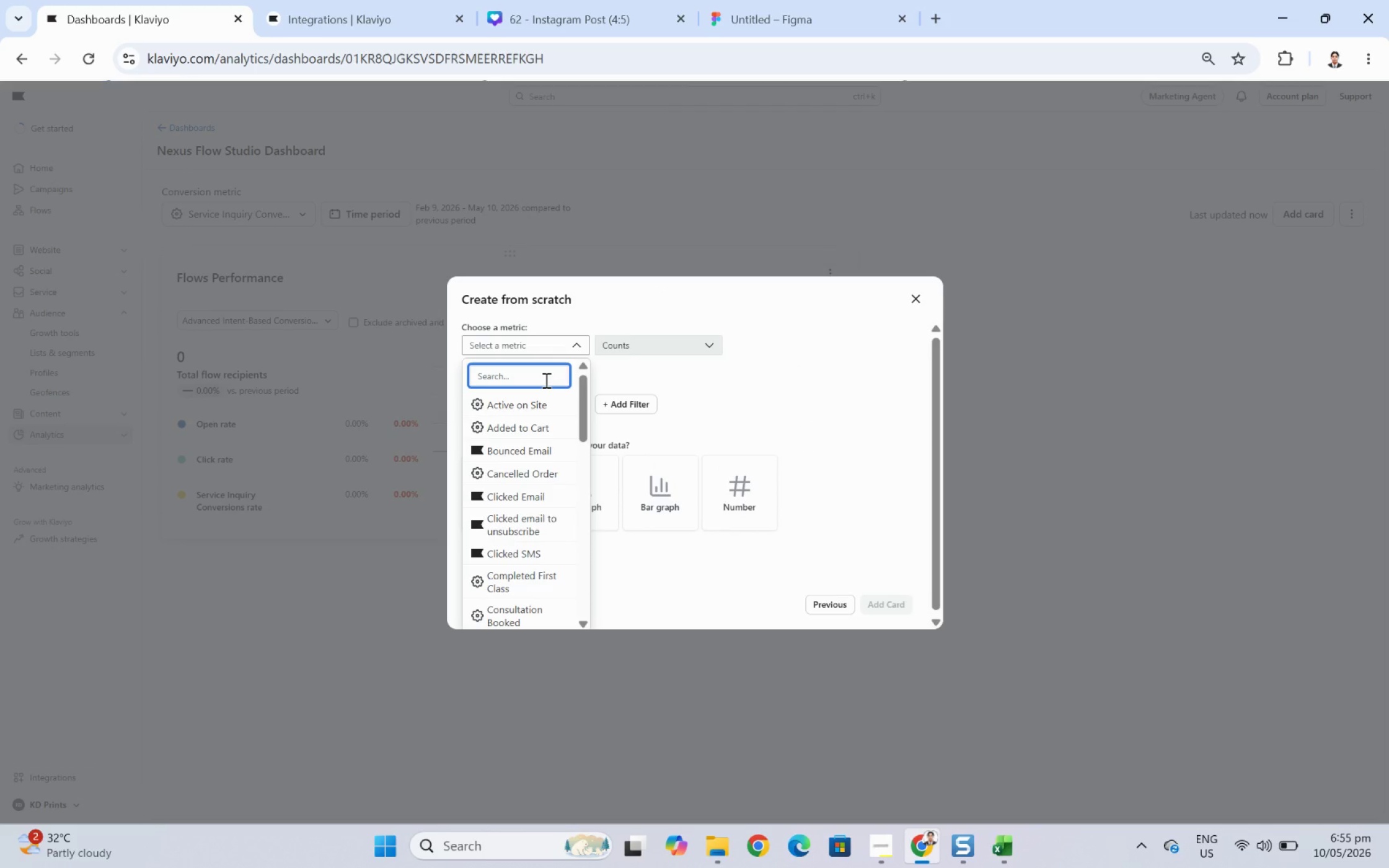 
type(ser)
 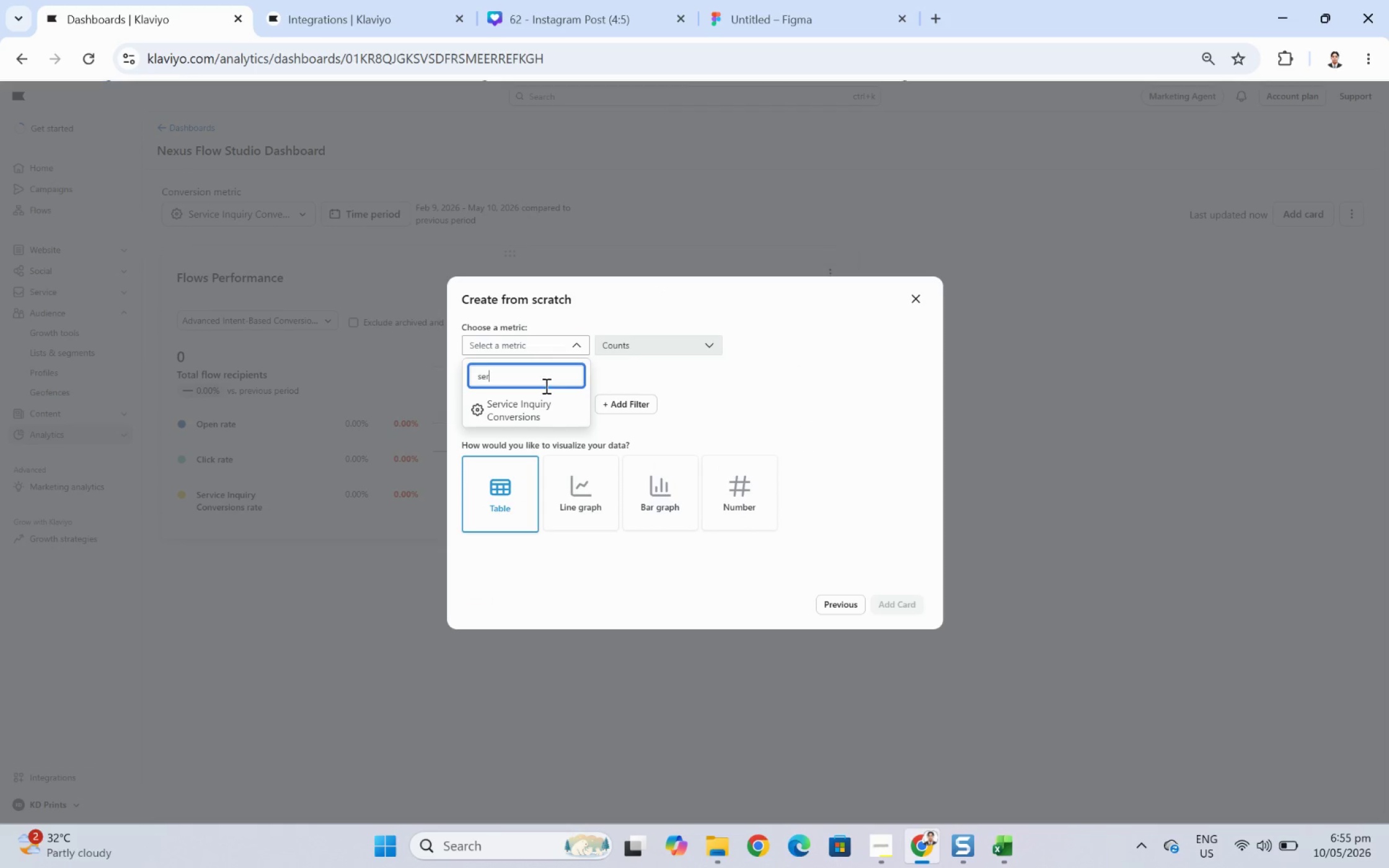 
left_click([549, 406])
 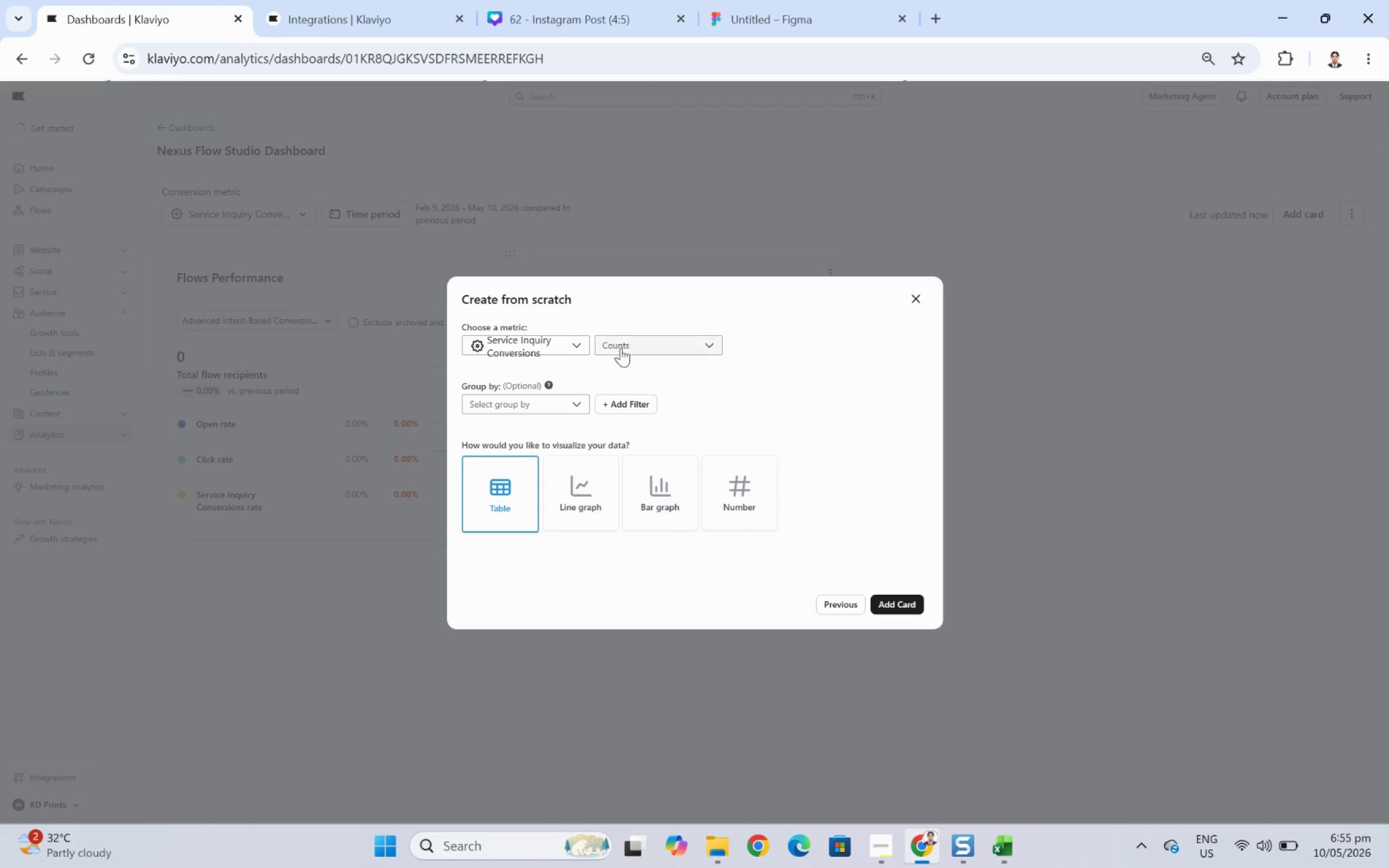 
left_click([632, 341])
 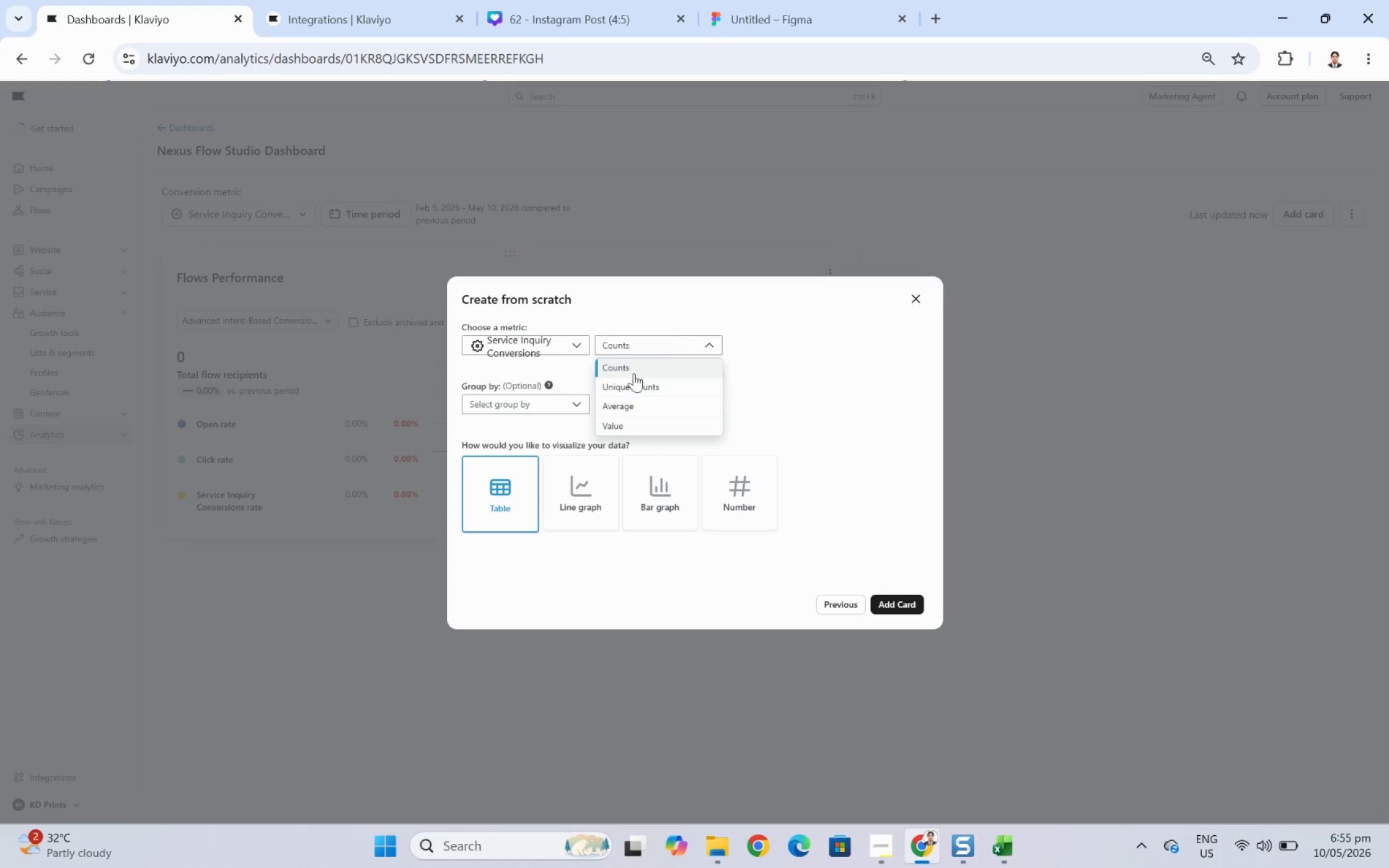 
left_click([640, 424])
 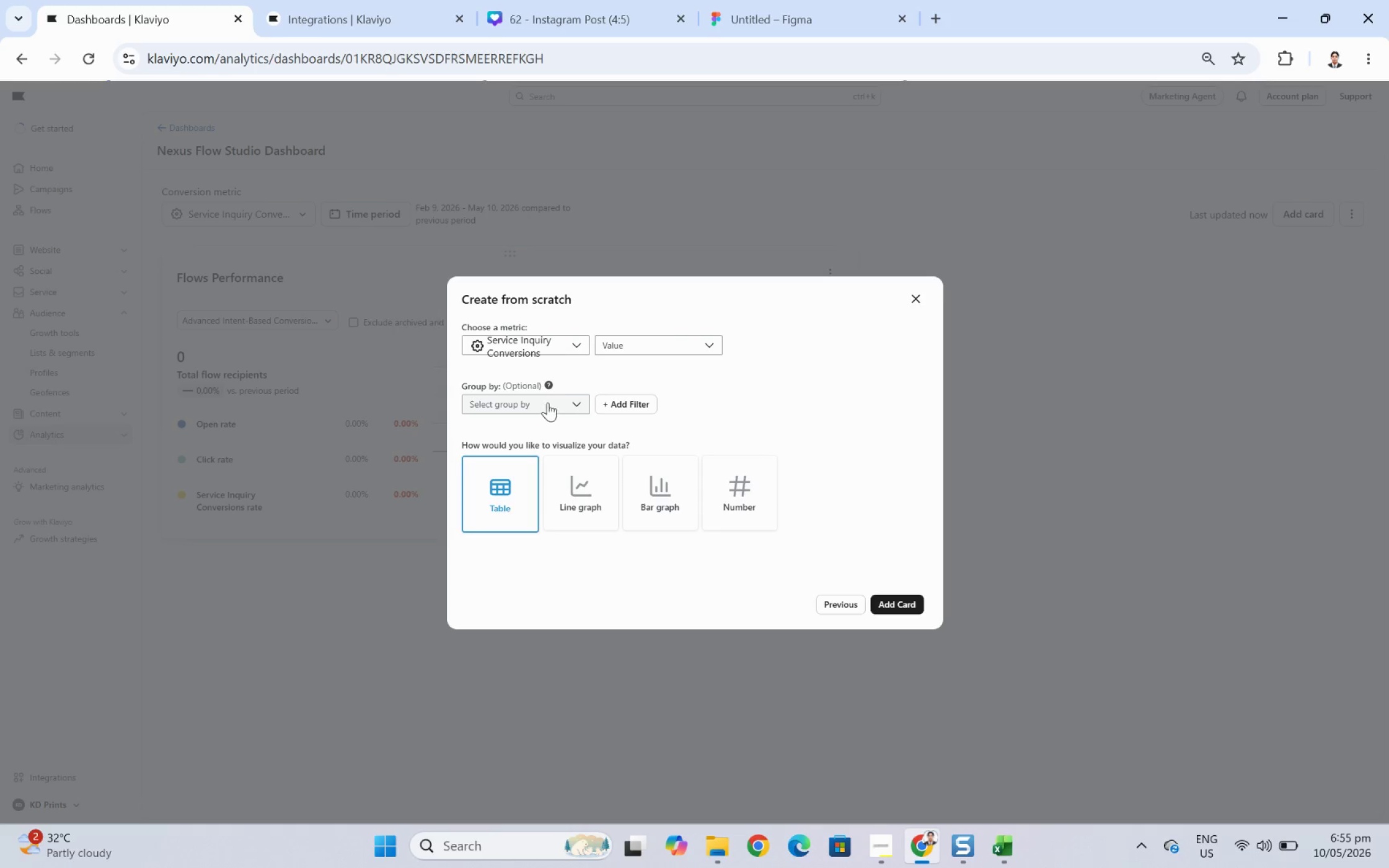 
left_click([542, 400])
 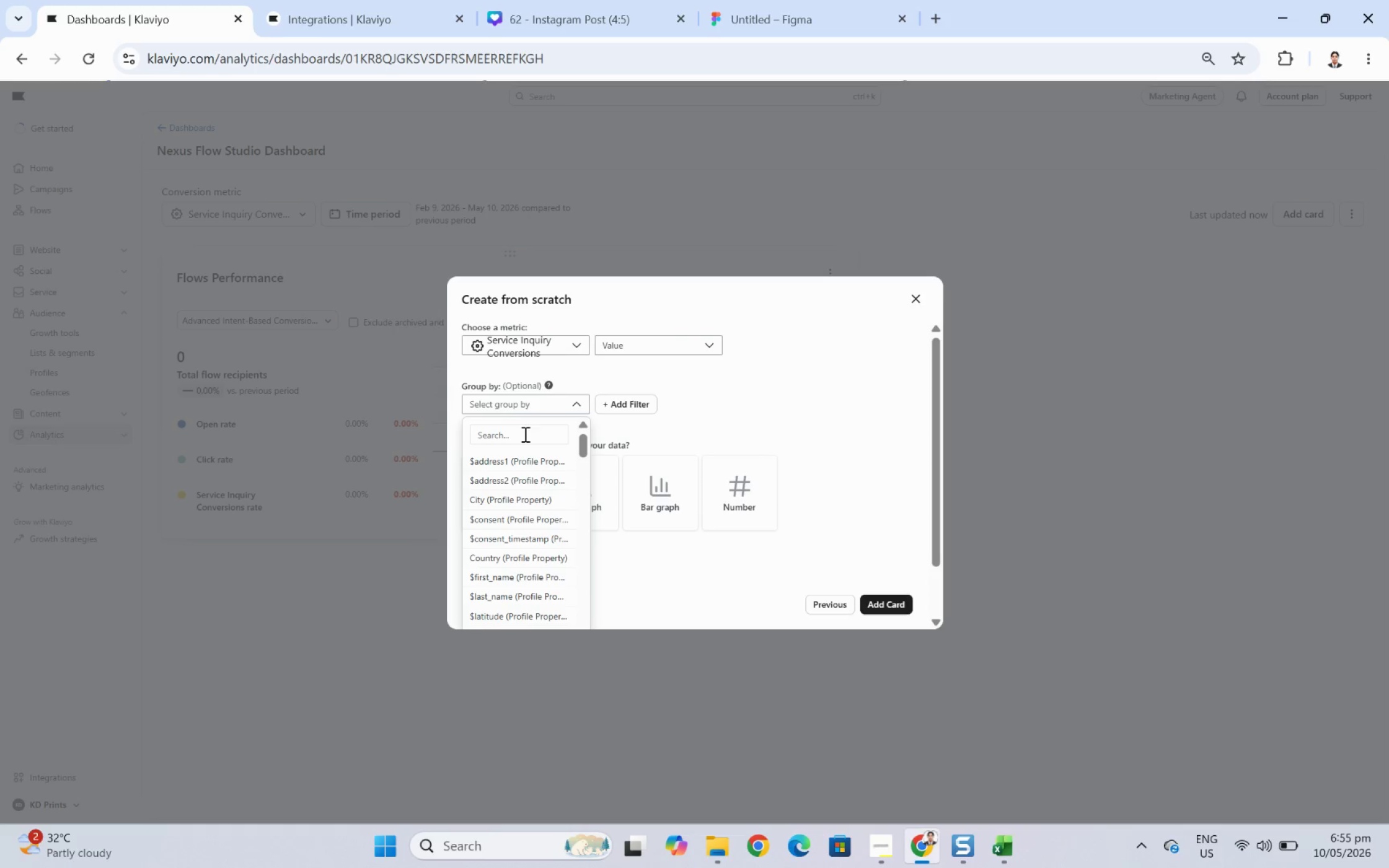 
scroll: coordinate [549, 489], scroll_direction: down, amount: 10.0
 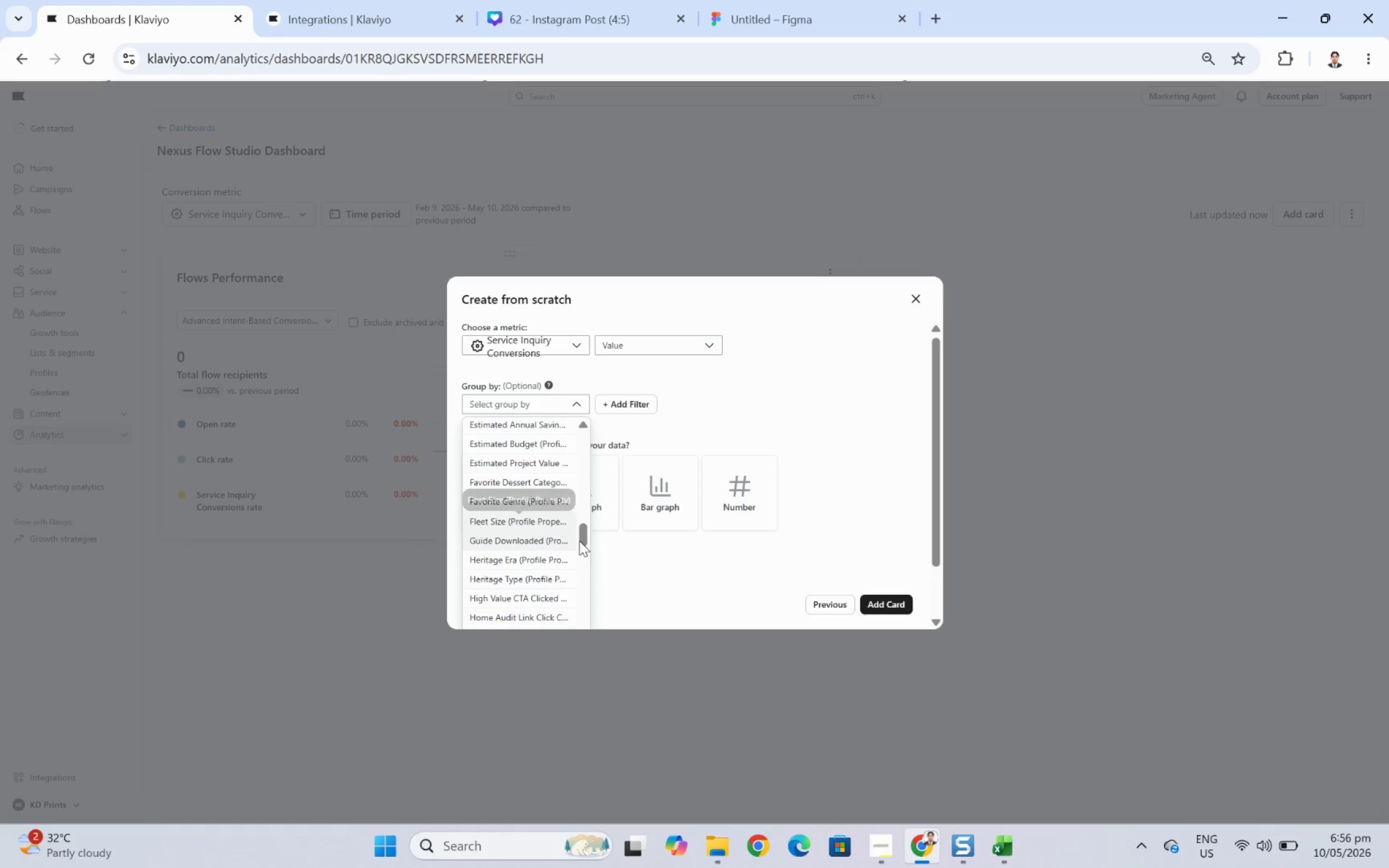 
left_click_drag(start_coordinate=[583, 536], to_coordinate=[587, 623])
 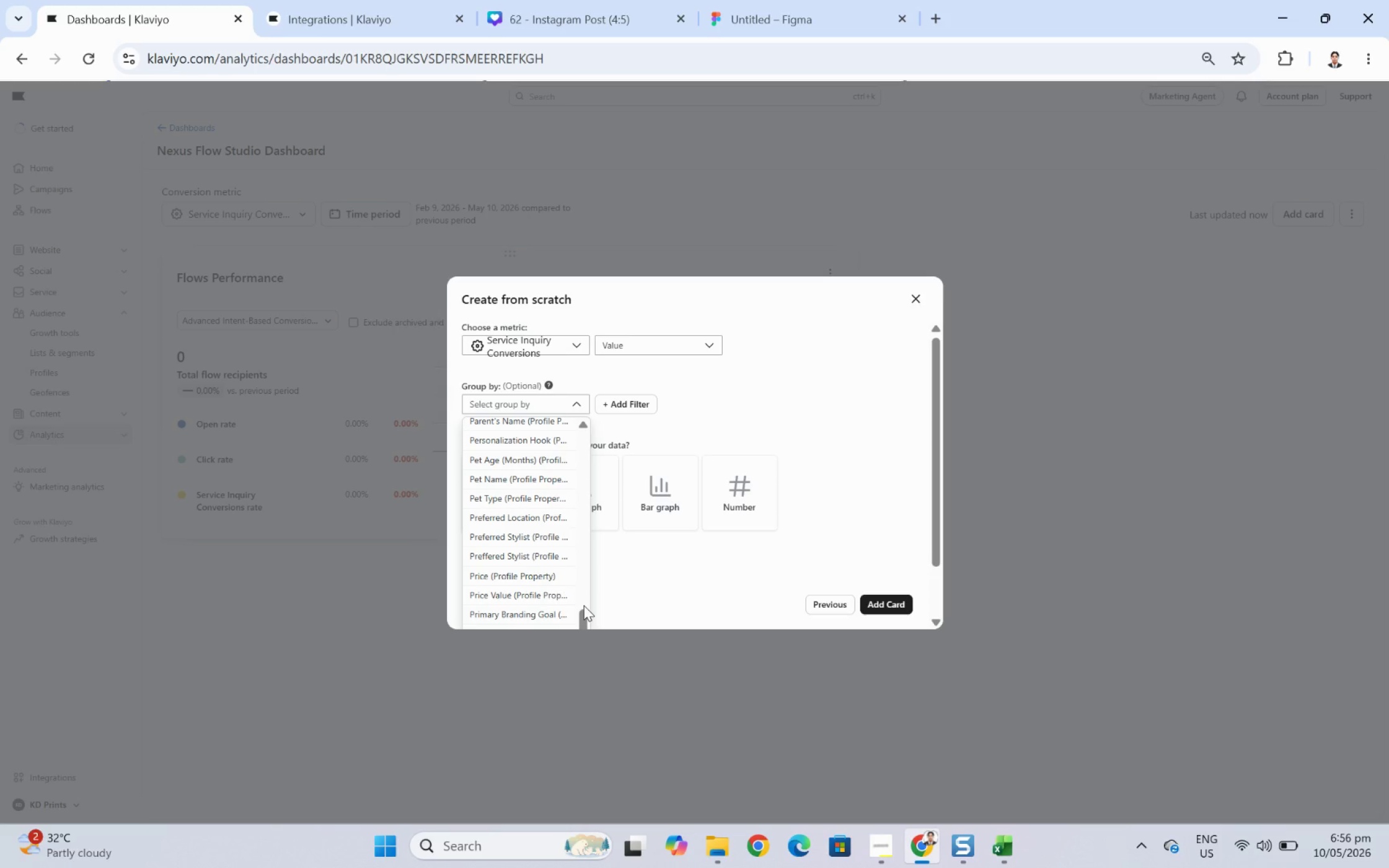 
wait(8.56)
 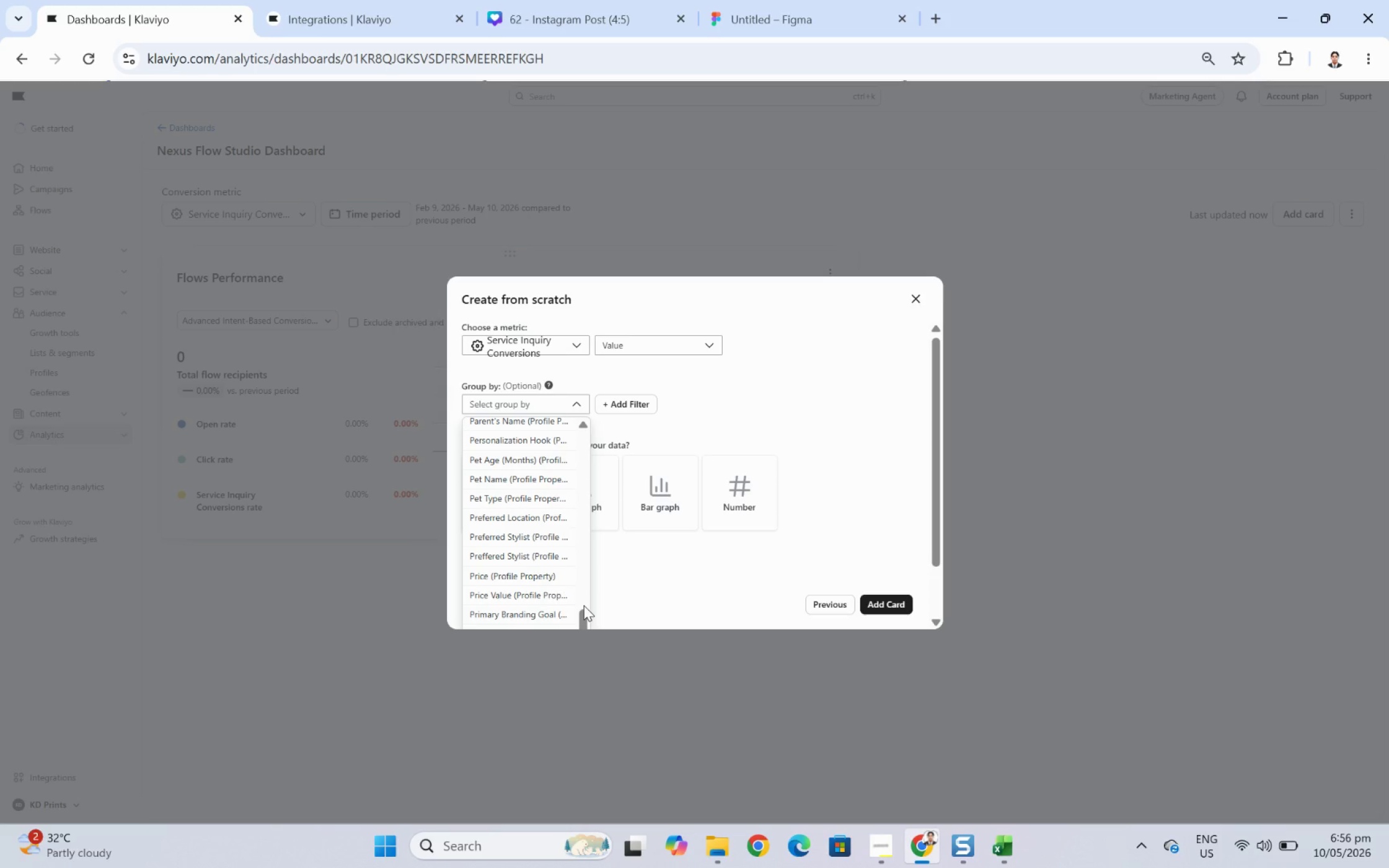 
left_click([541, 405])
 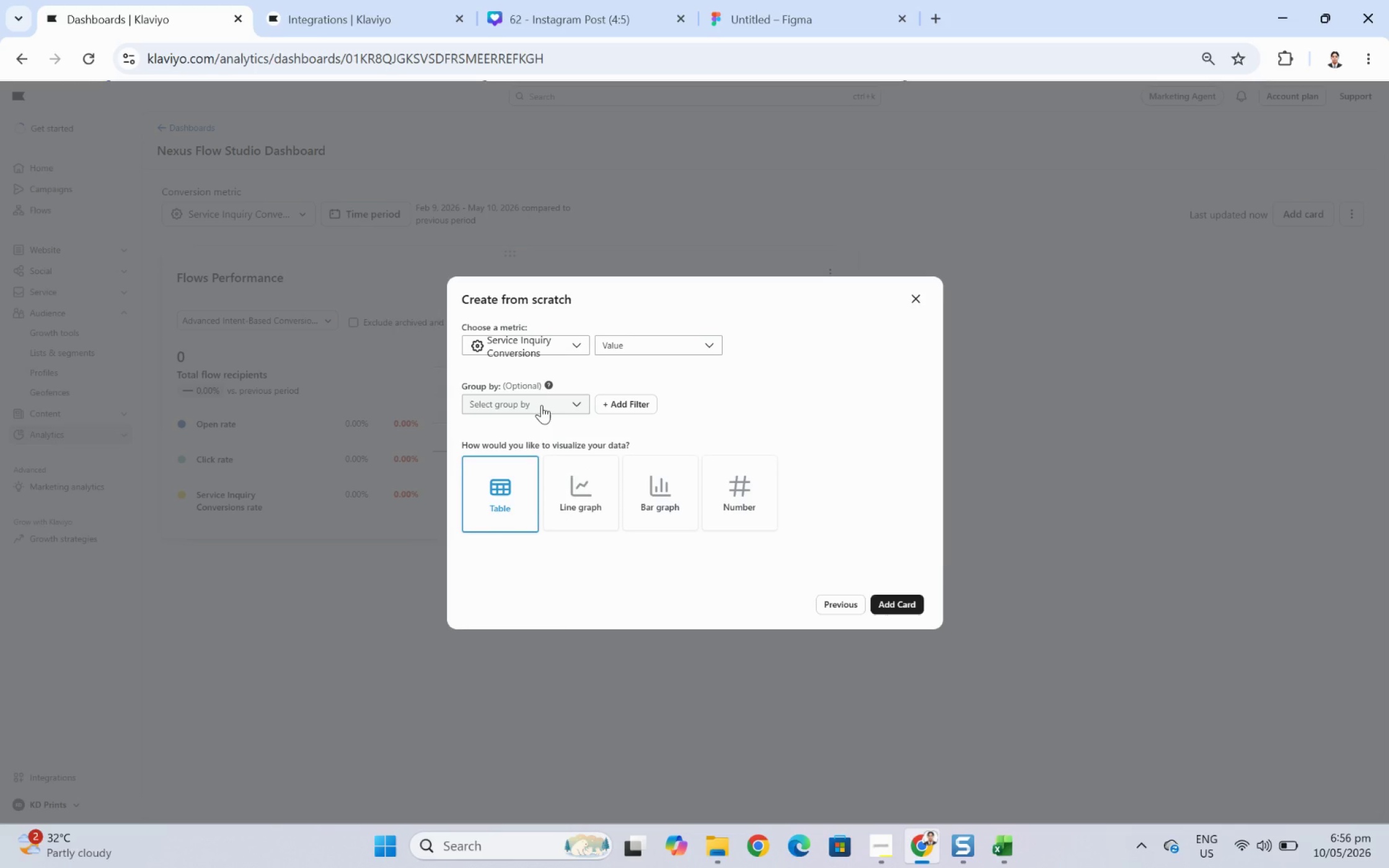 
left_click([541, 405])
 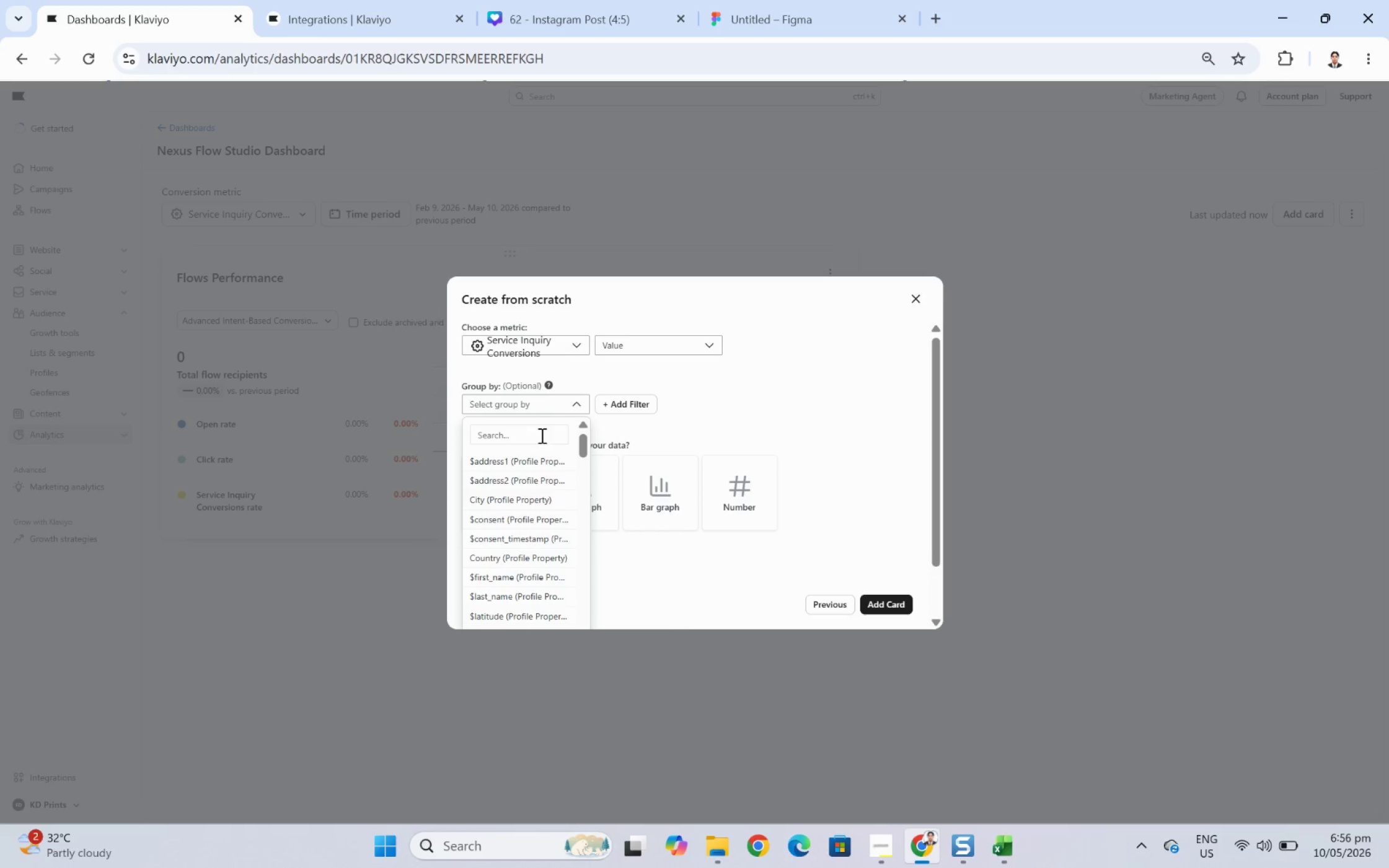 
left_click([540, 439])
 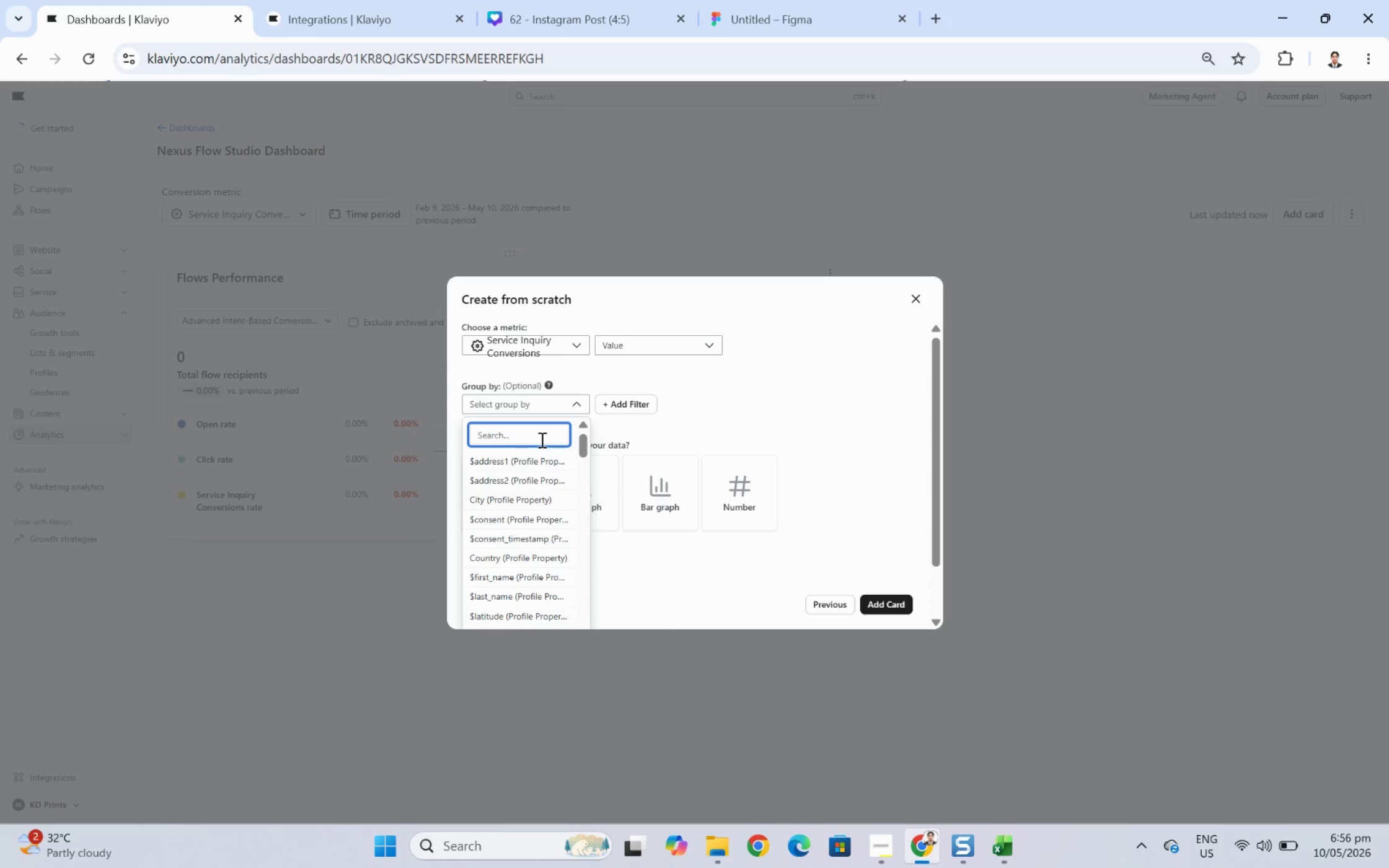 
type(urkl)
key(Backspace)
 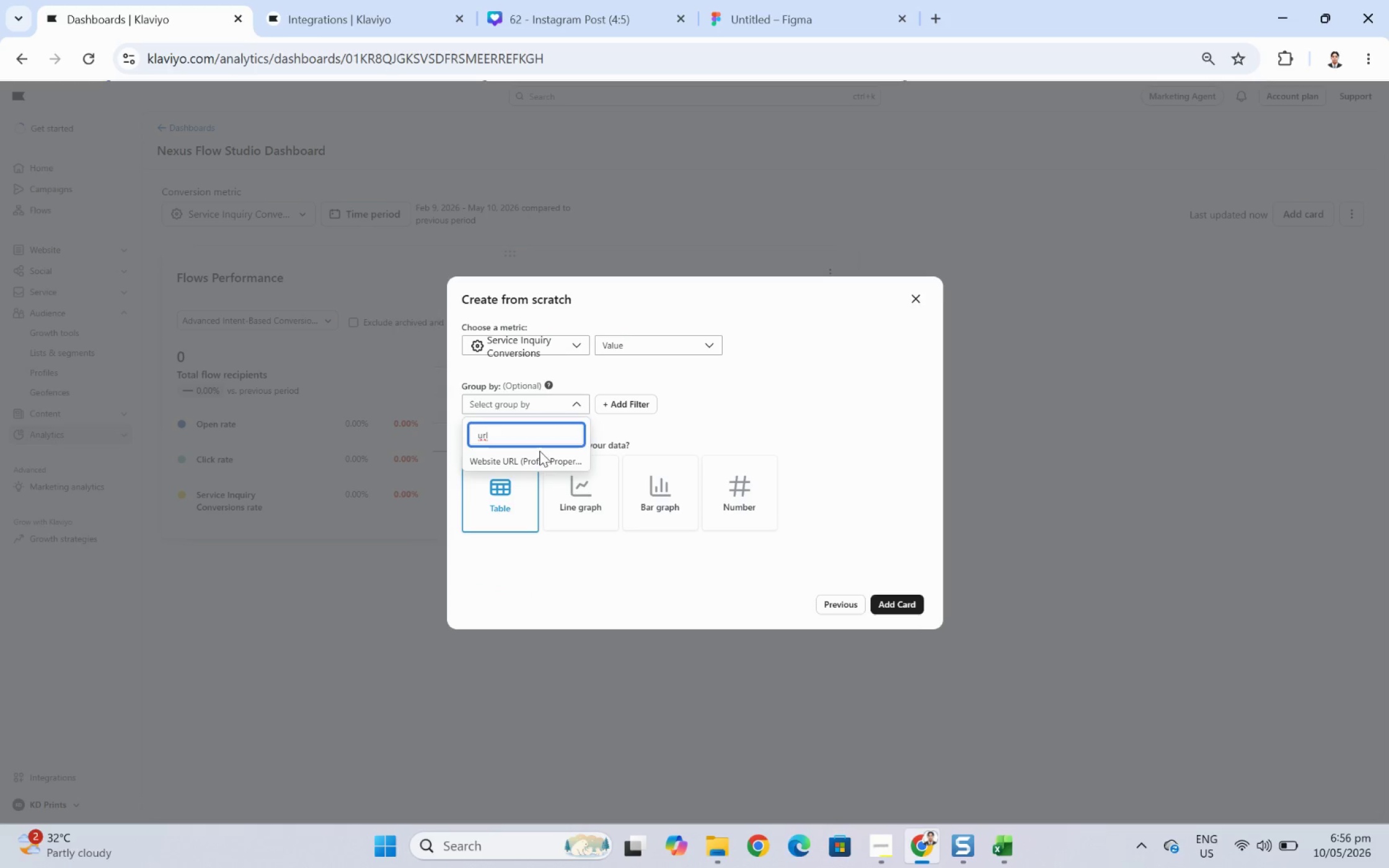 
left_click([550, 456])
 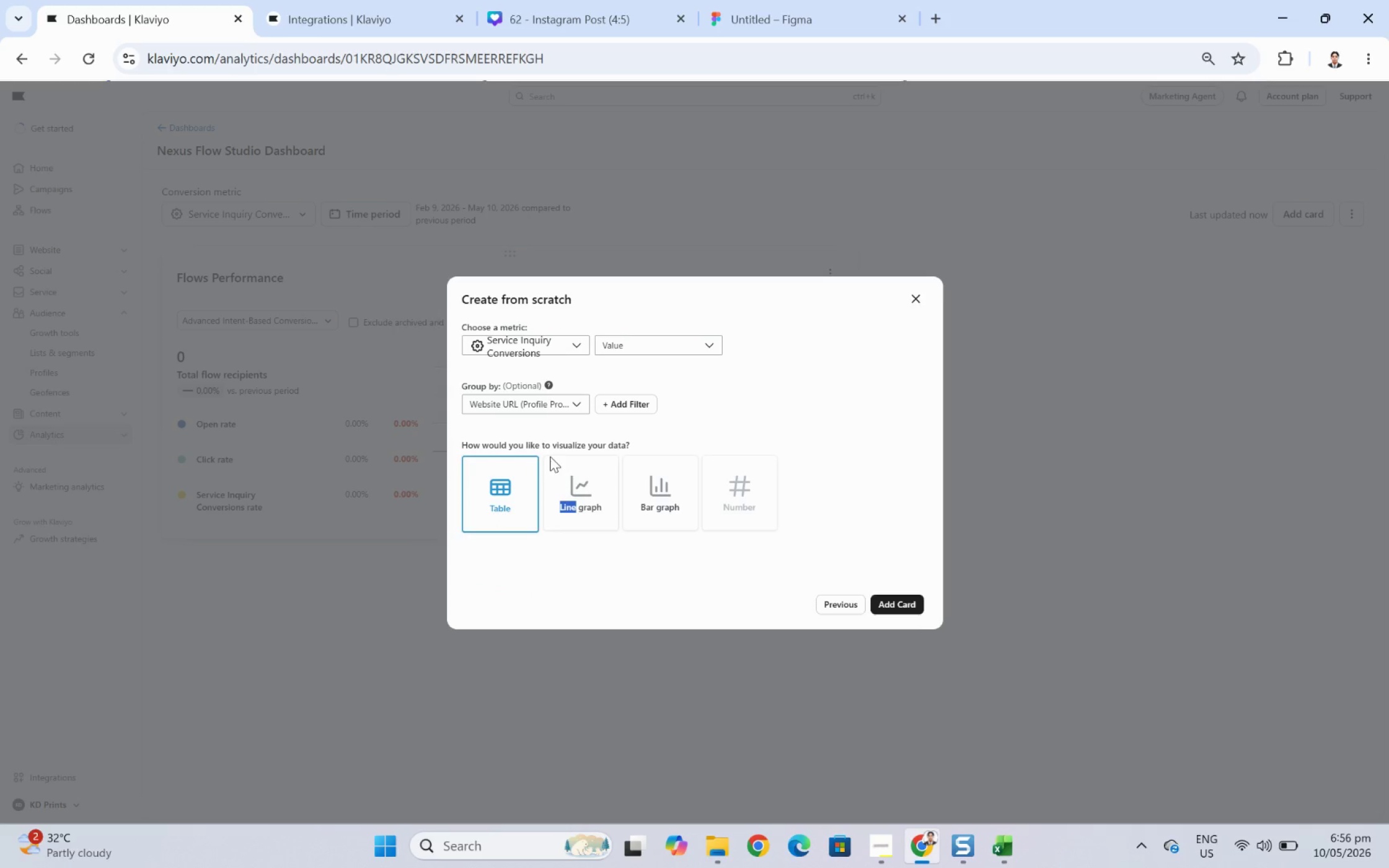 
double_click([550, 456])
 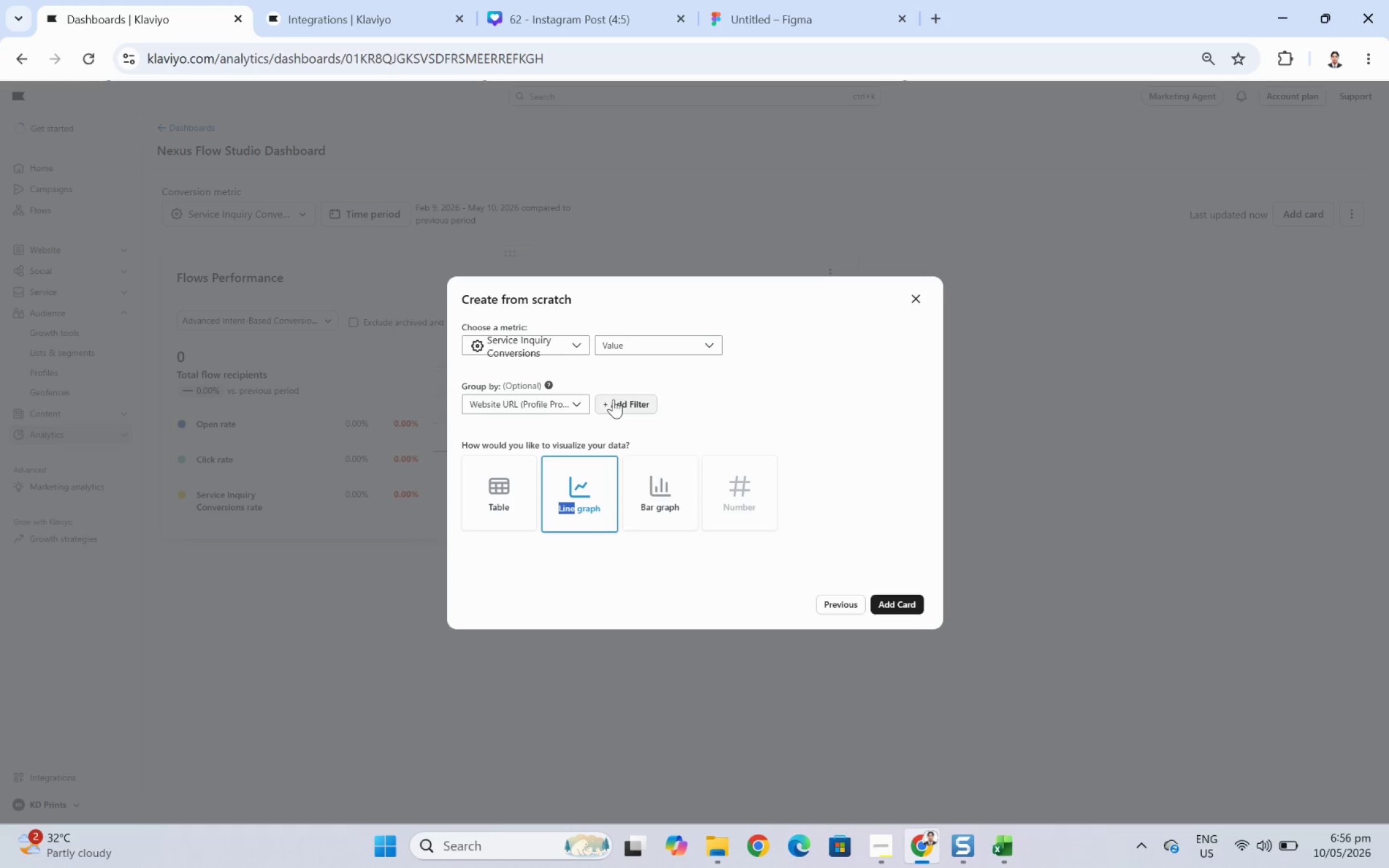 
left_click([614, 399])
 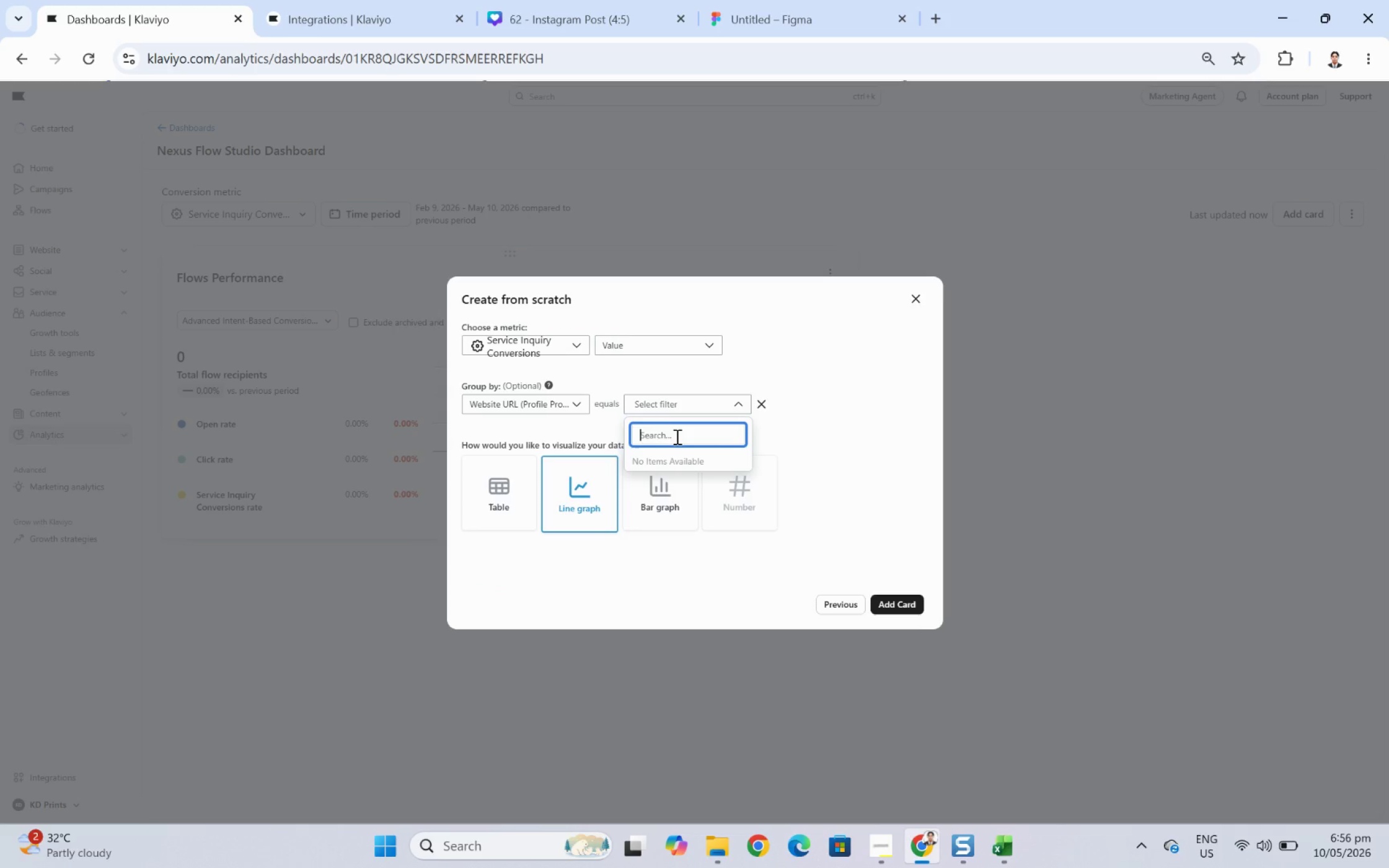 
left_click([564, 393])
 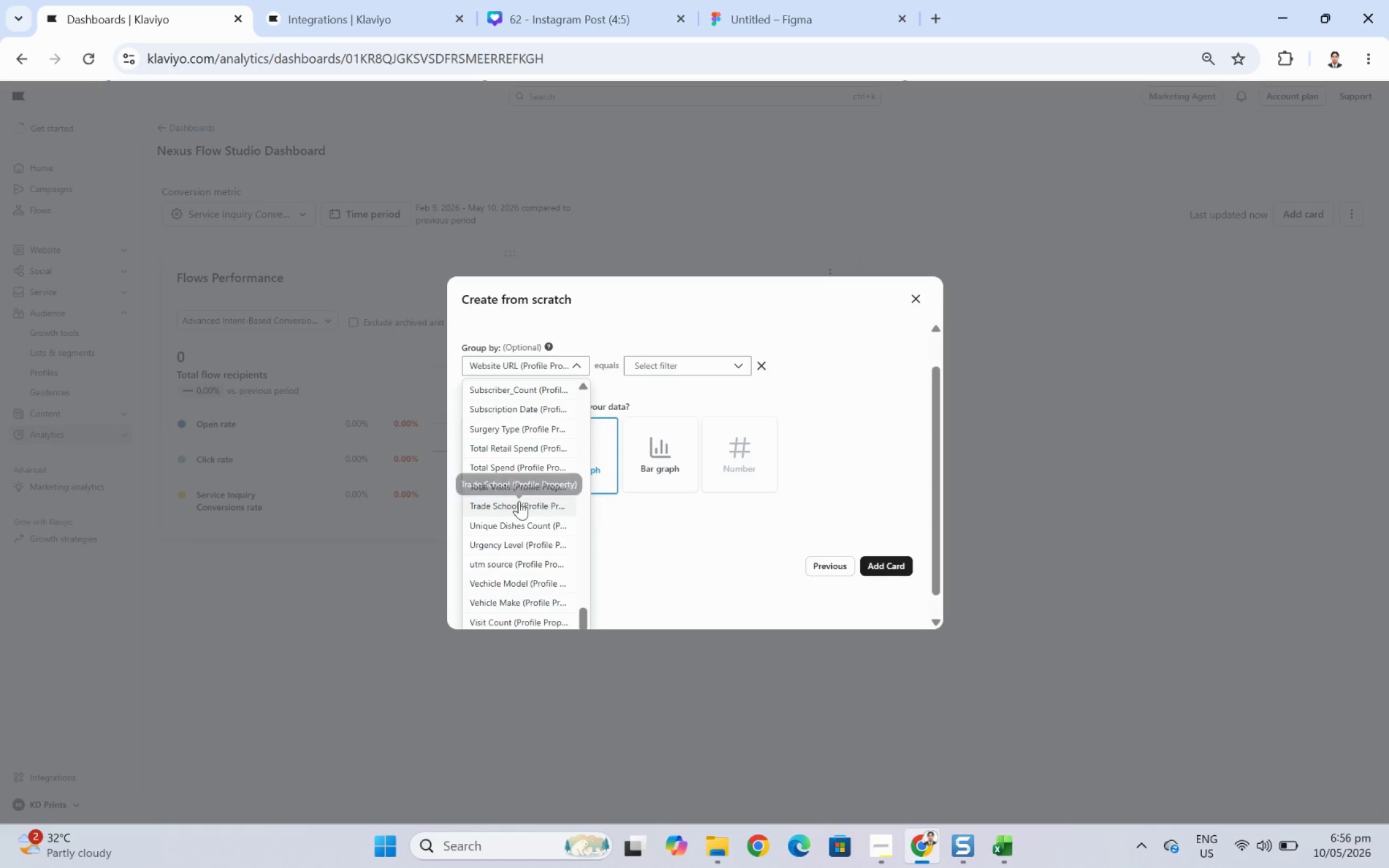 
scroll: coordinate [530, 502], scroll_direction: up, amount: 6.0
 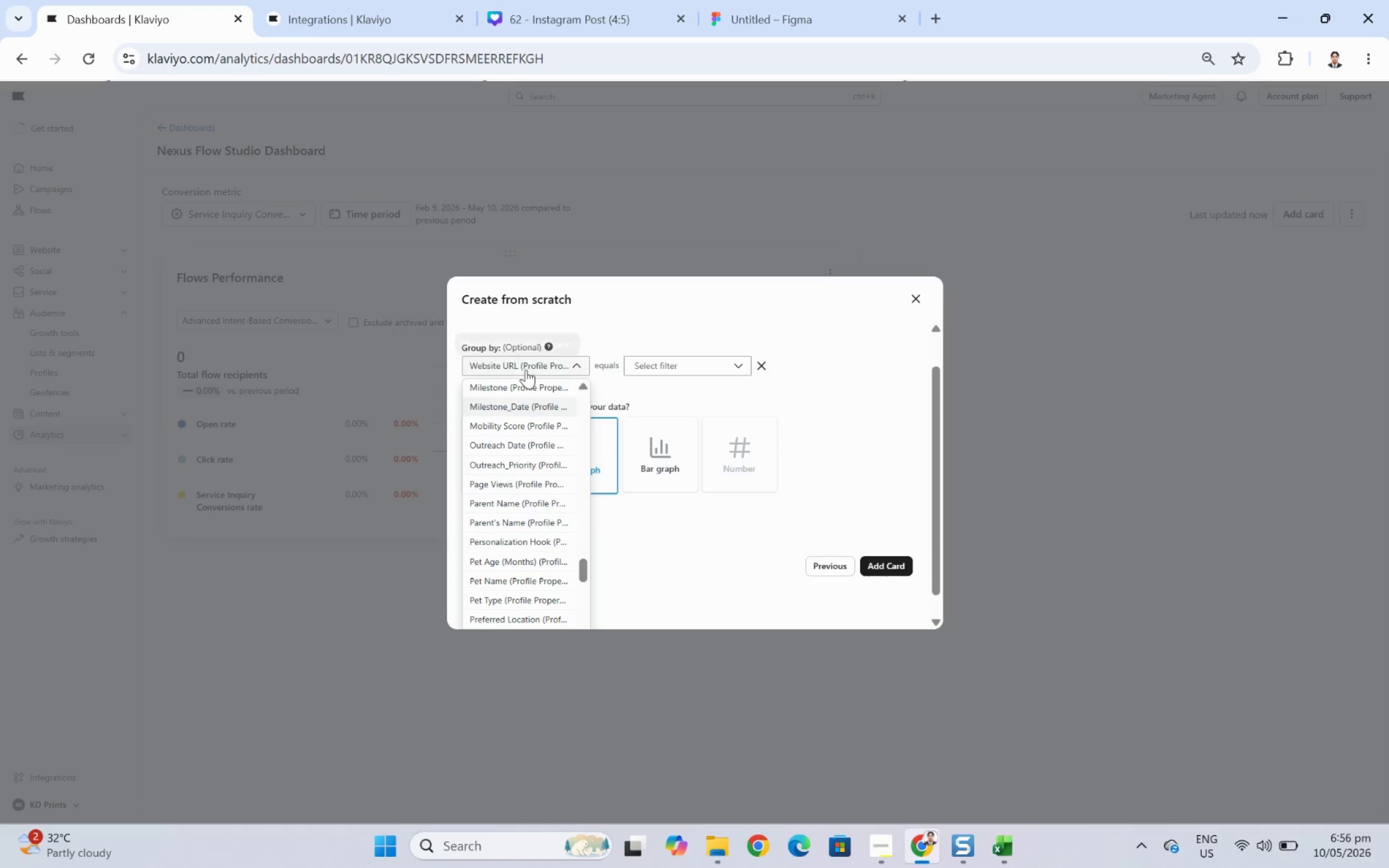 
left_click([526, 369])
 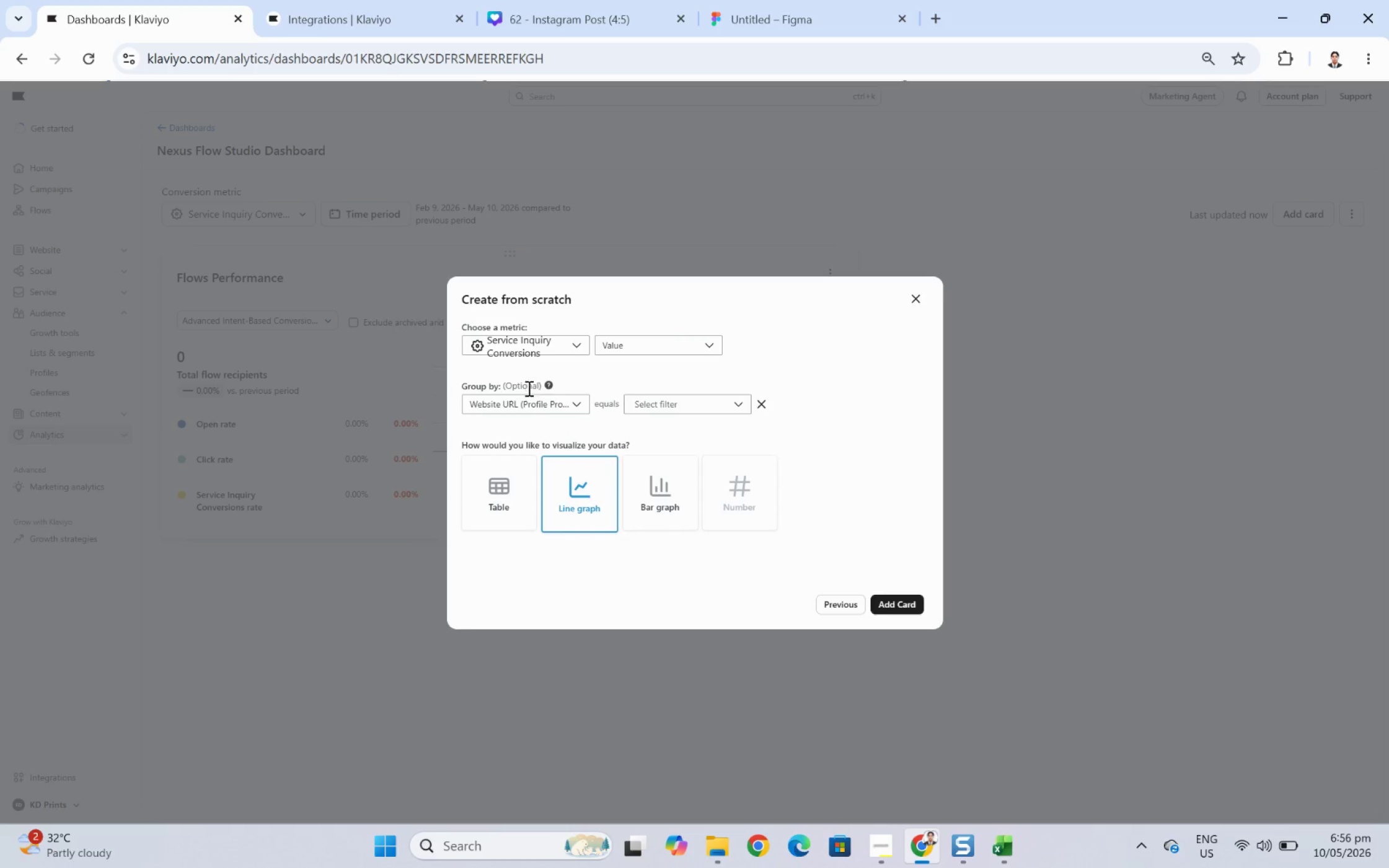 
left_click([533, 413])
 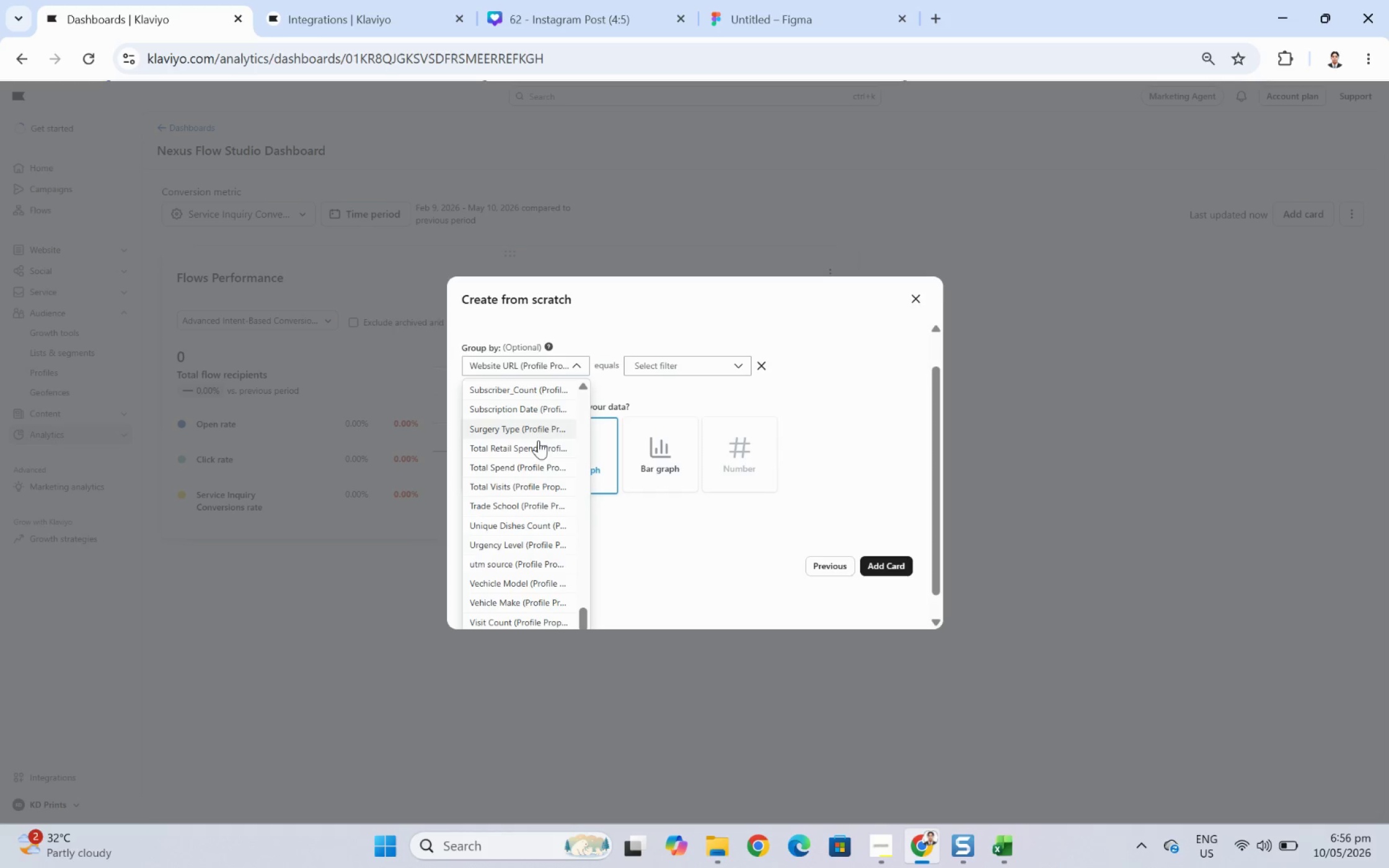 
scroll: coordinate [573, 527], scroll_direction: up, amount: 7.0
 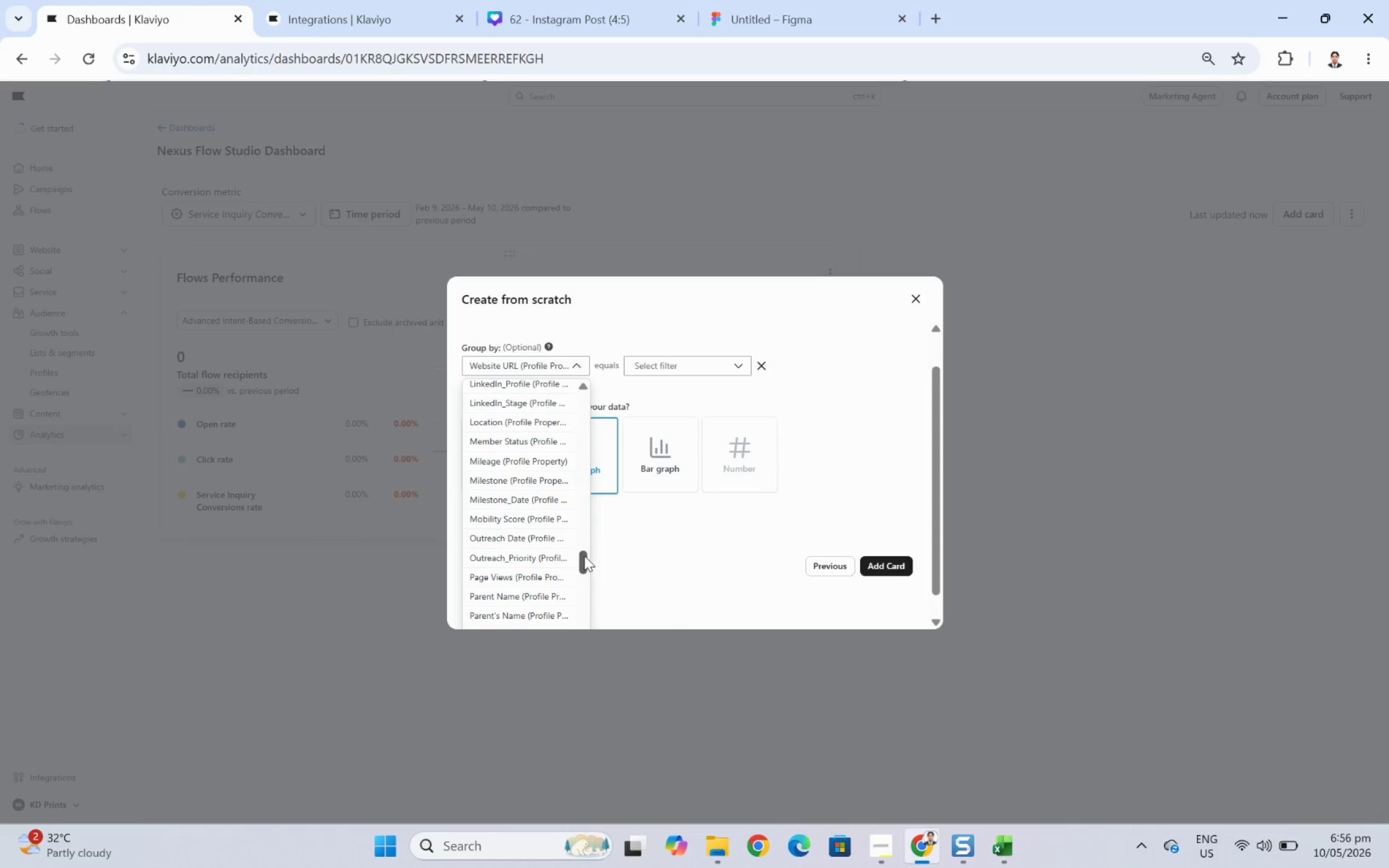 
left_click_drag(start_coordinate=[583, 557], to_coordinate=[588, 371])
 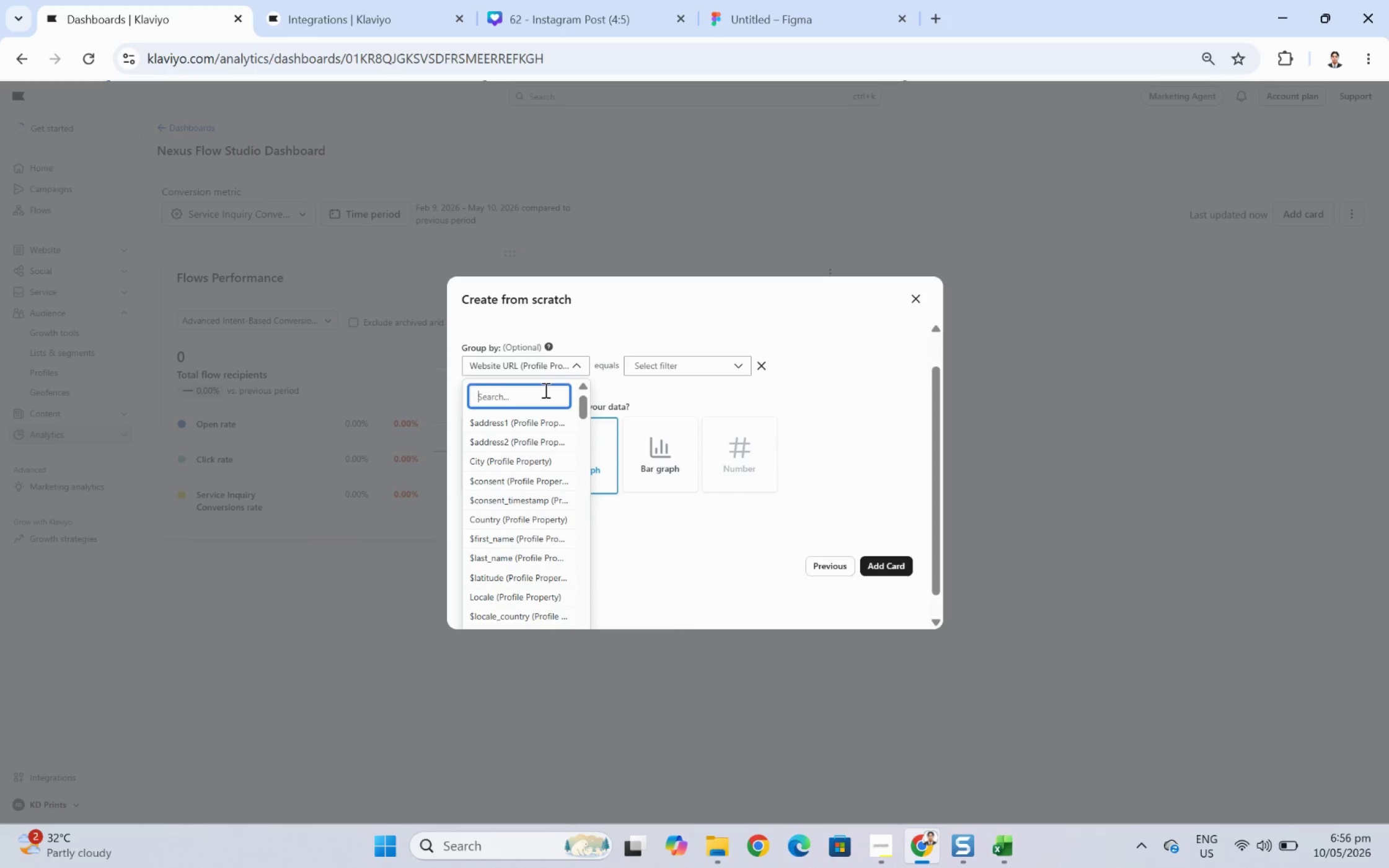 
left_click([544, 390])
 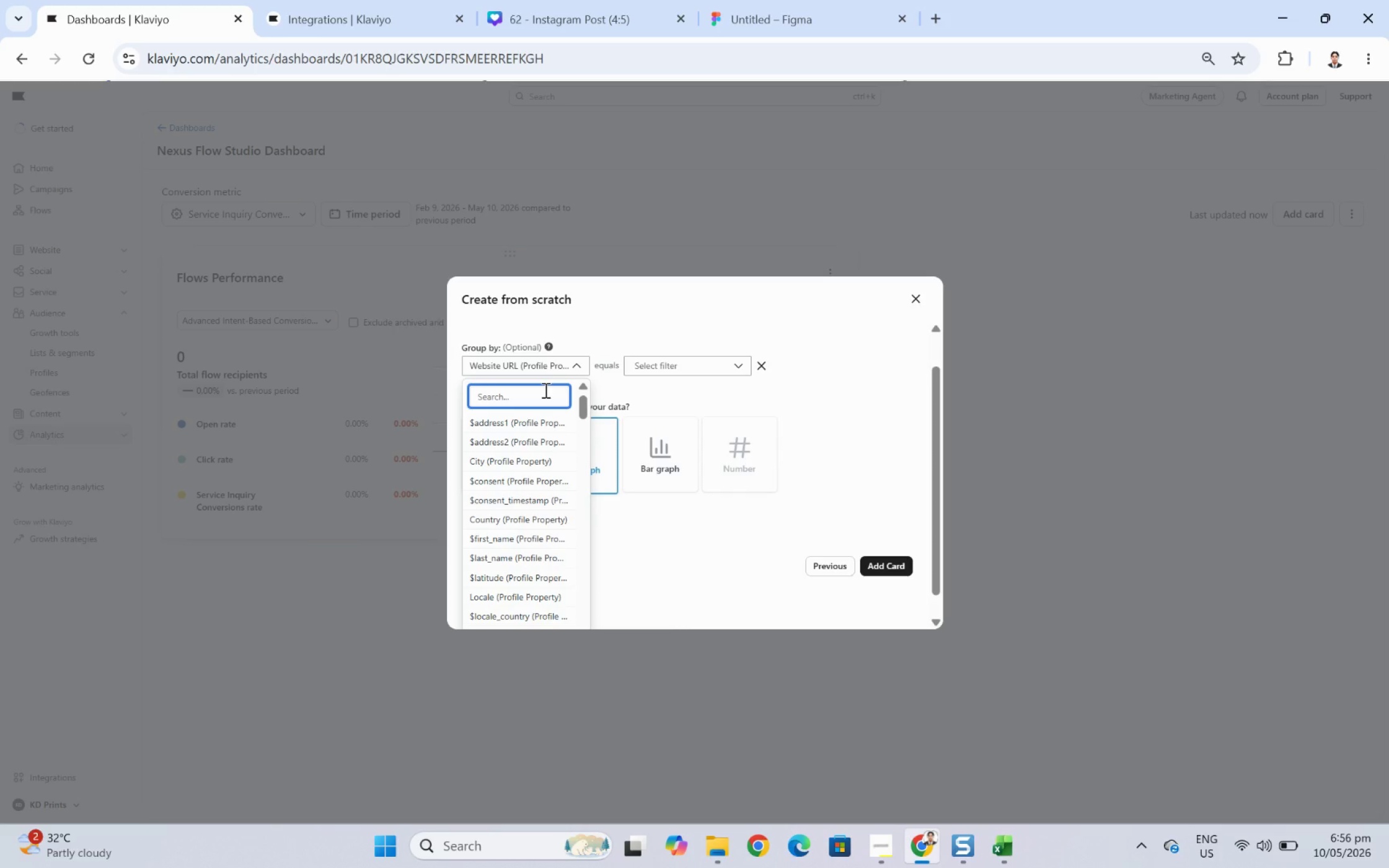 
type(mess)
key(Backspace)
key(Backspace)
key(Backspace)
key(Backspace)
 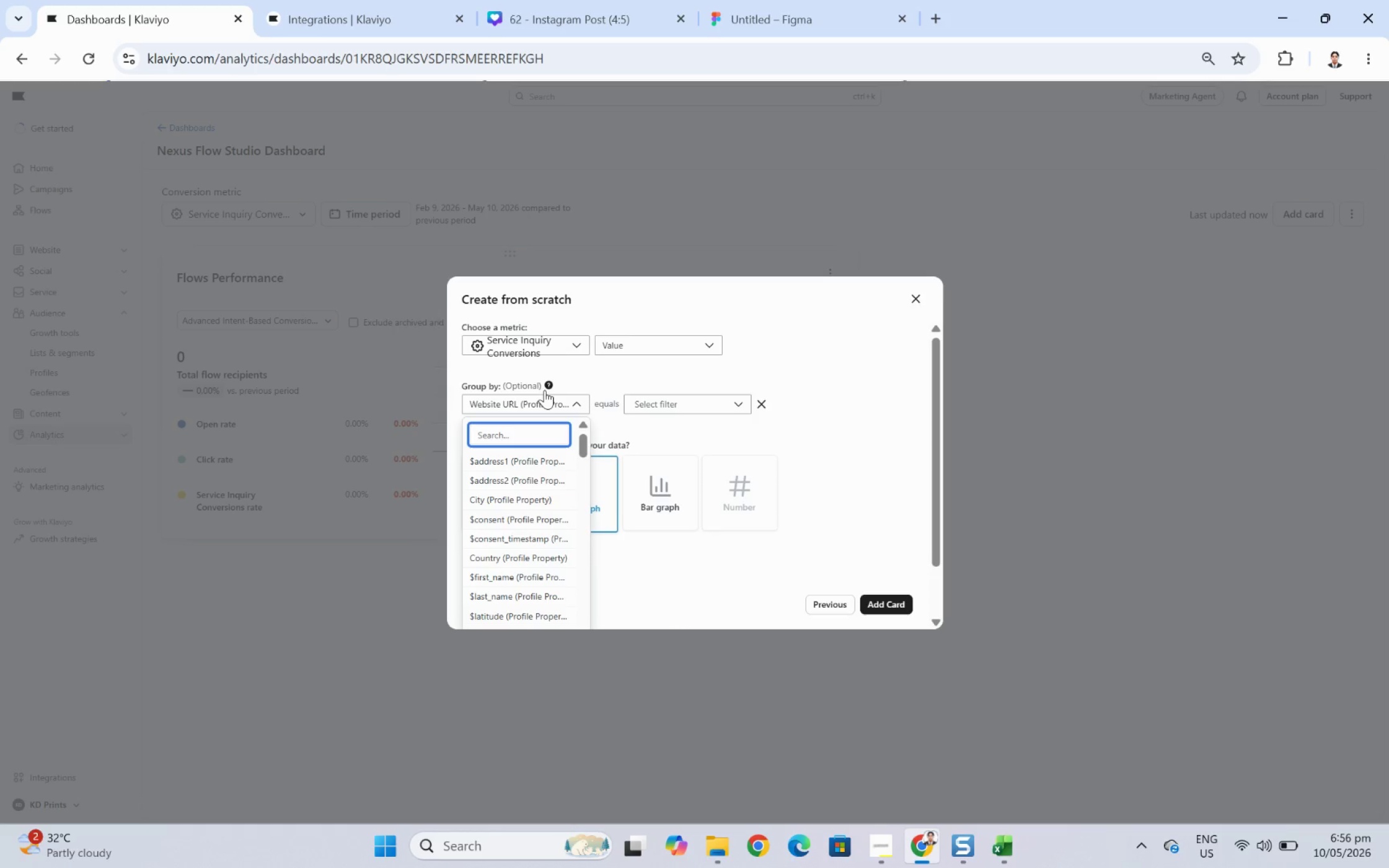 
scroll: coordinate [555, 523], scroll_direction: down, amount: 5.0
 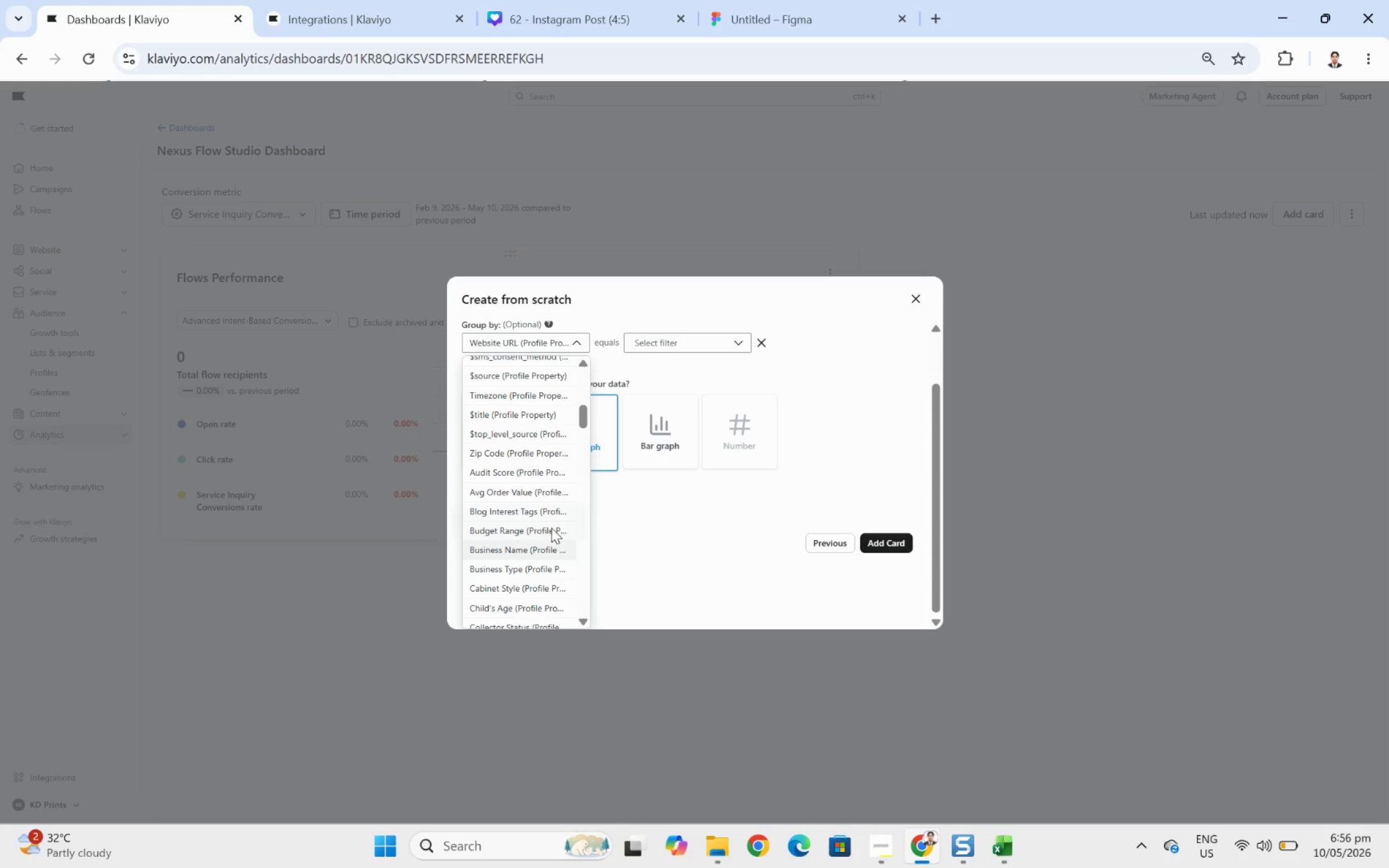 
left_click([533, 341])
 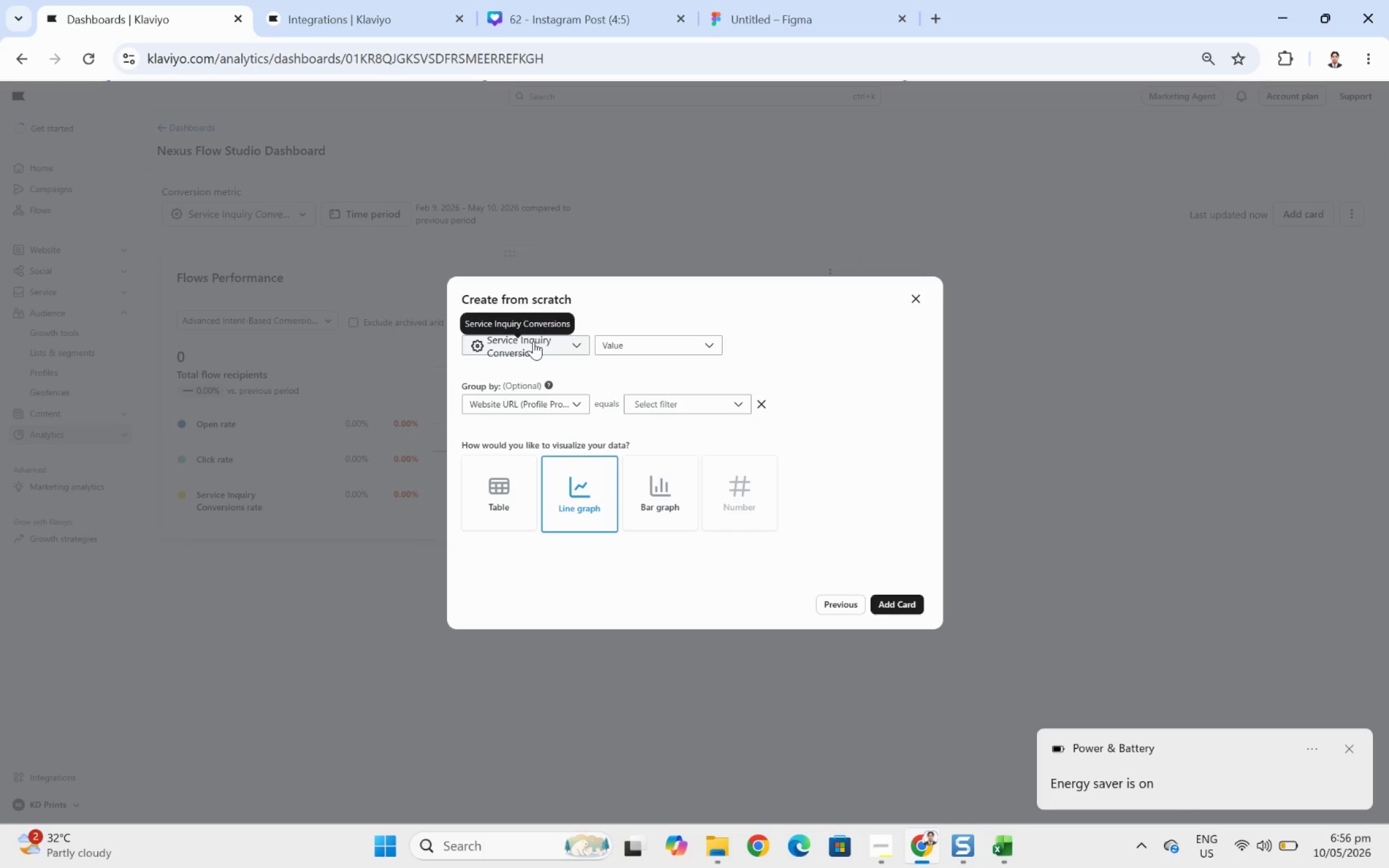 
mouse_move([521, 410])
 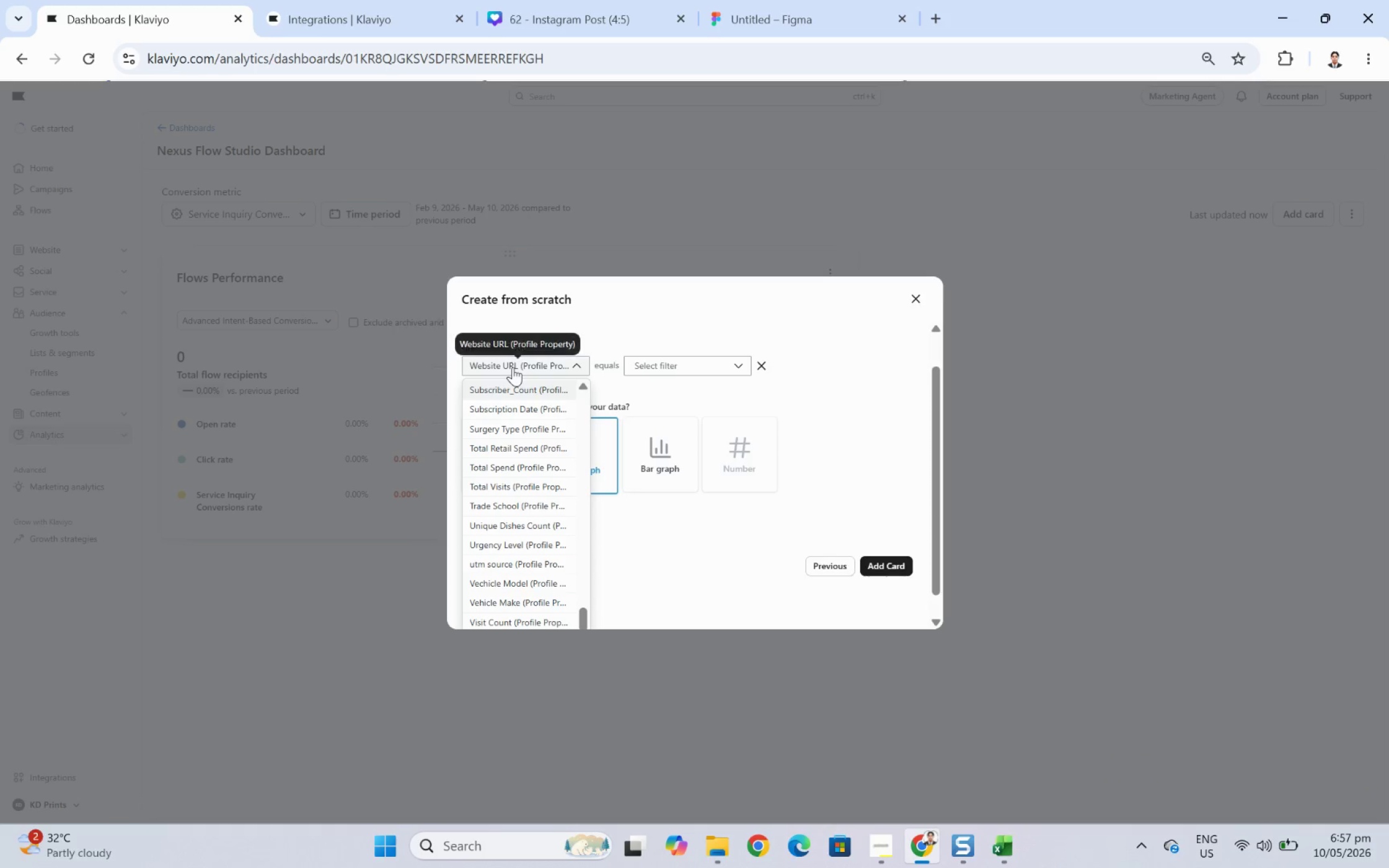 
wait(13.65)
 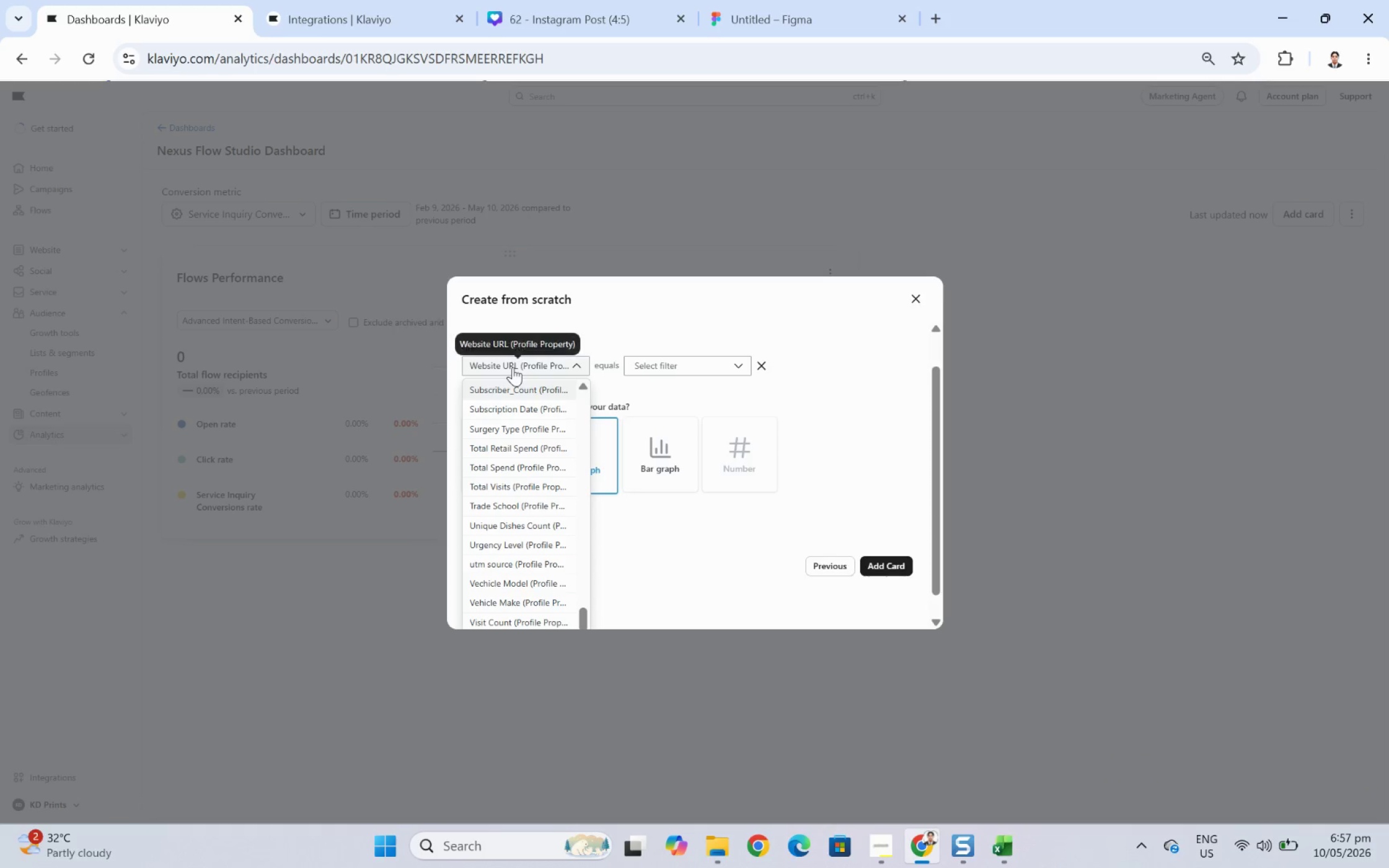 
left_click([523, 364])
 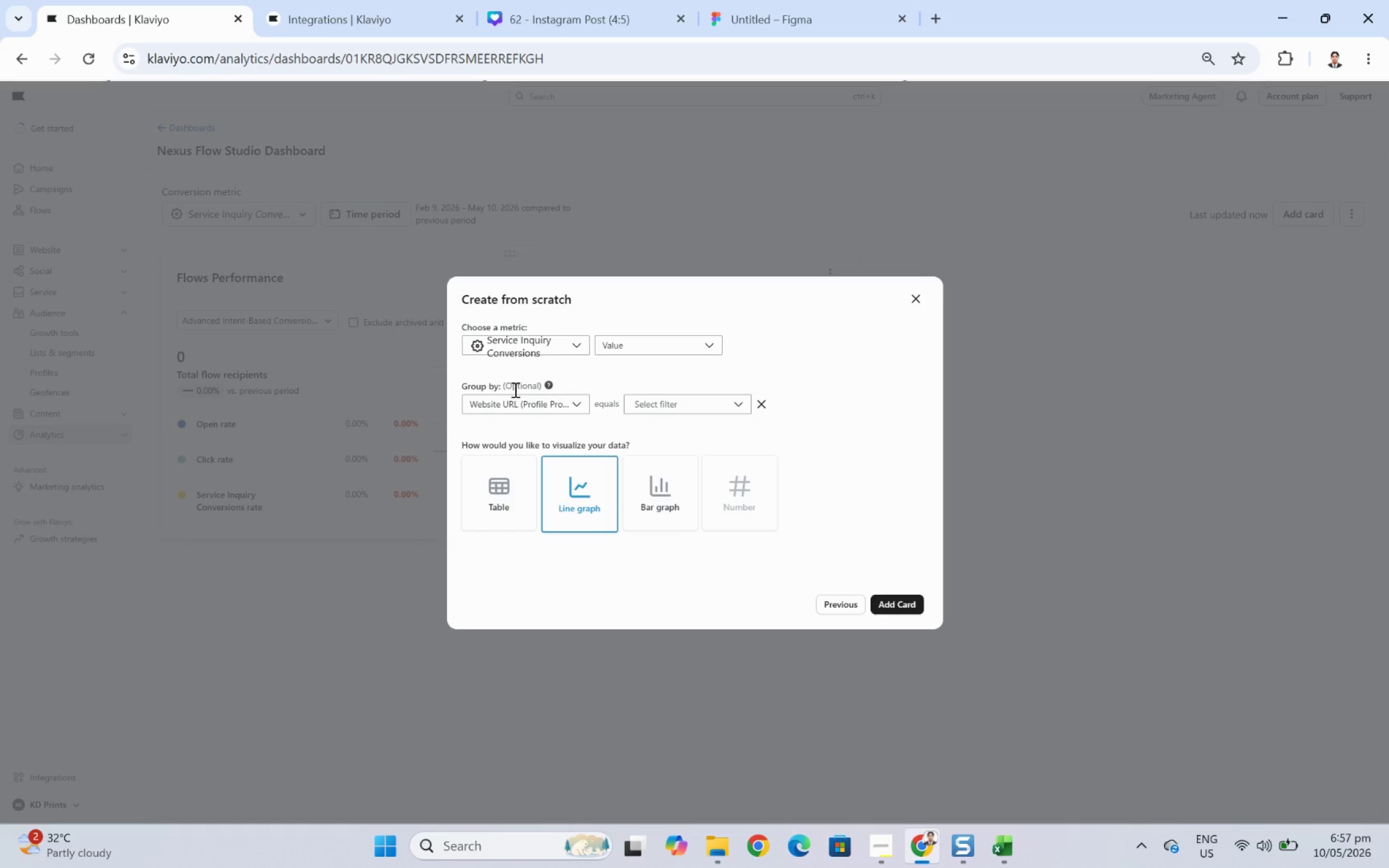 
left_click([516, 409])